 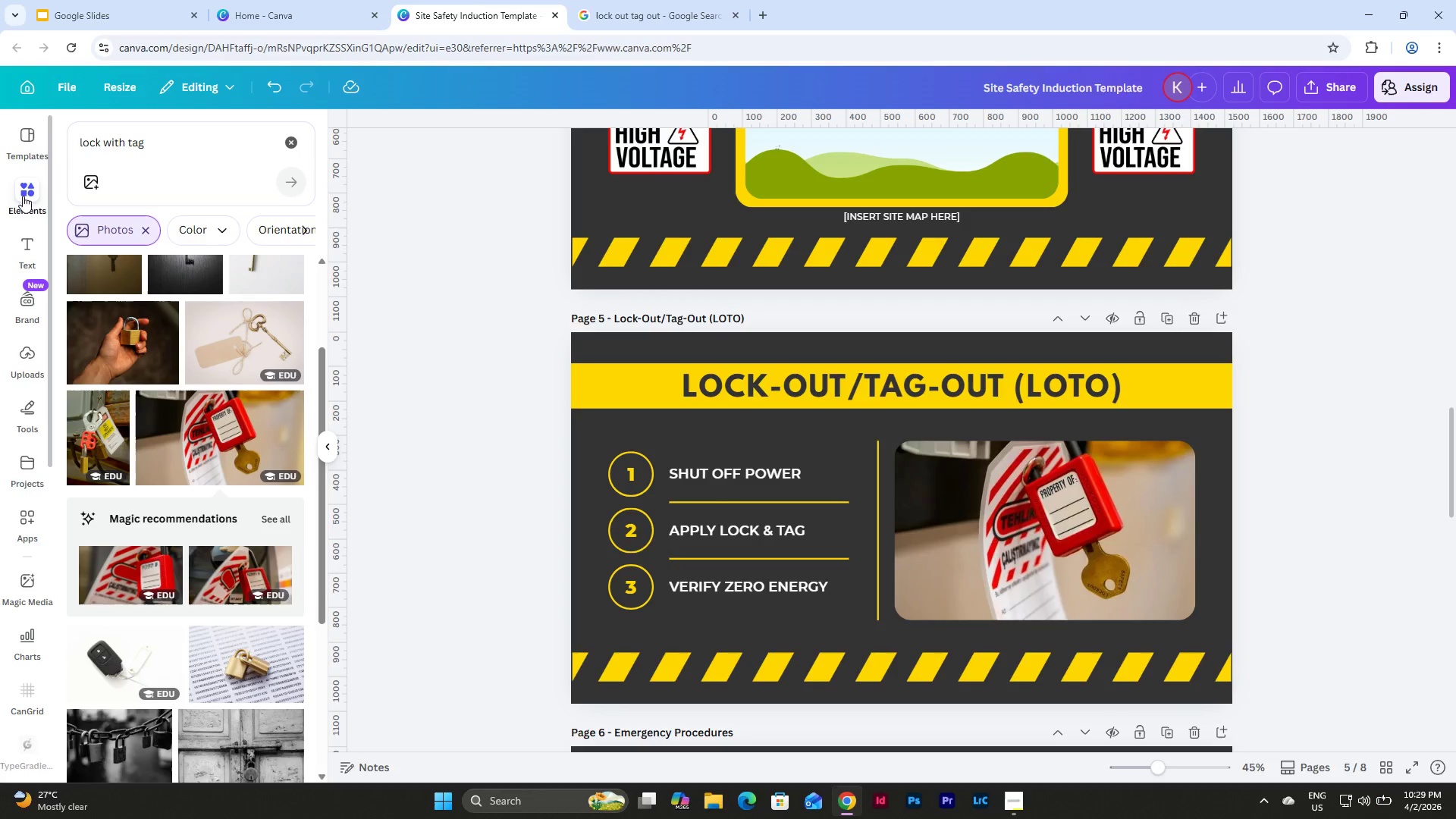 
mouse_move([221, 350])
 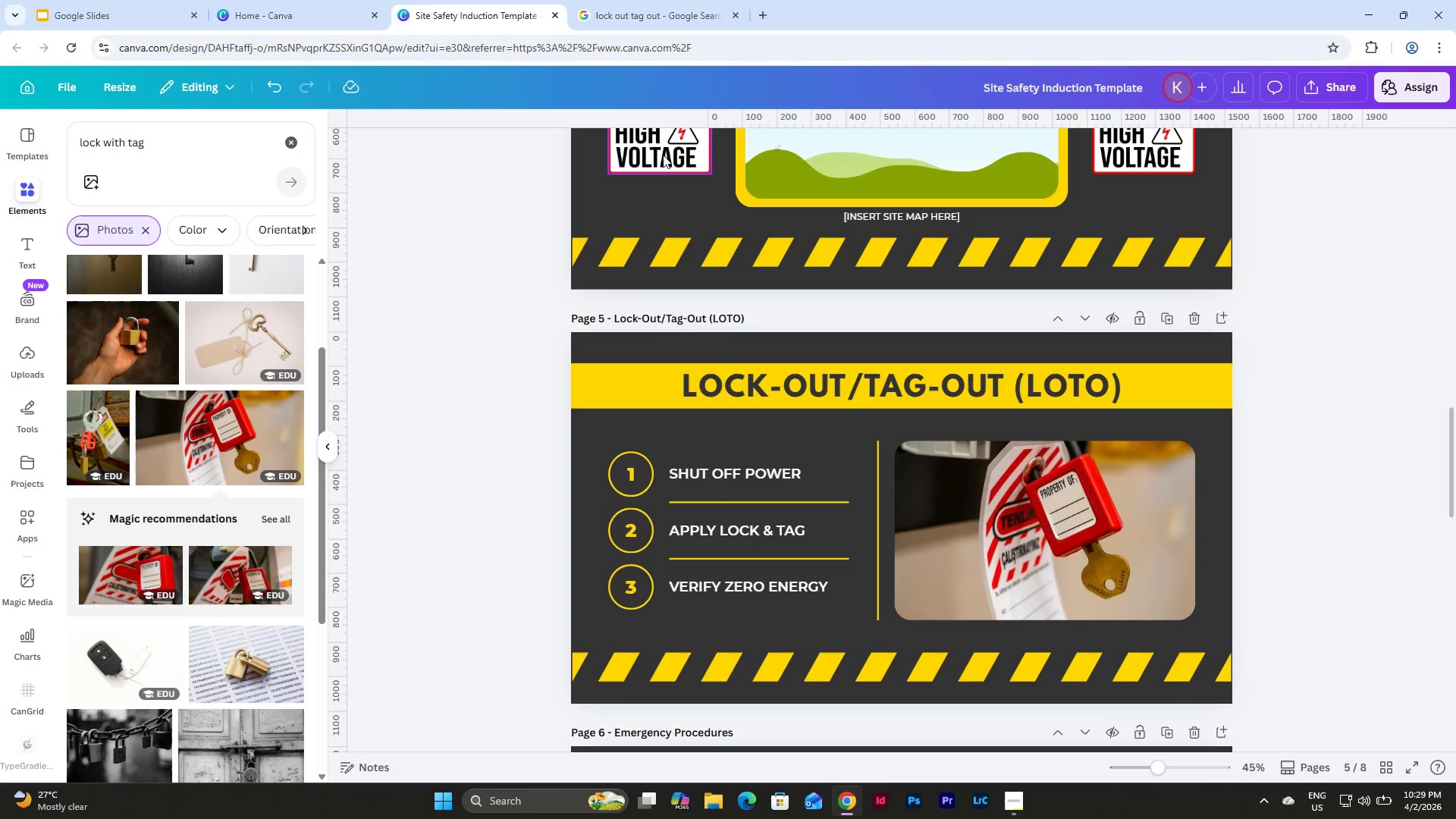 
left_click([1031, 463])
 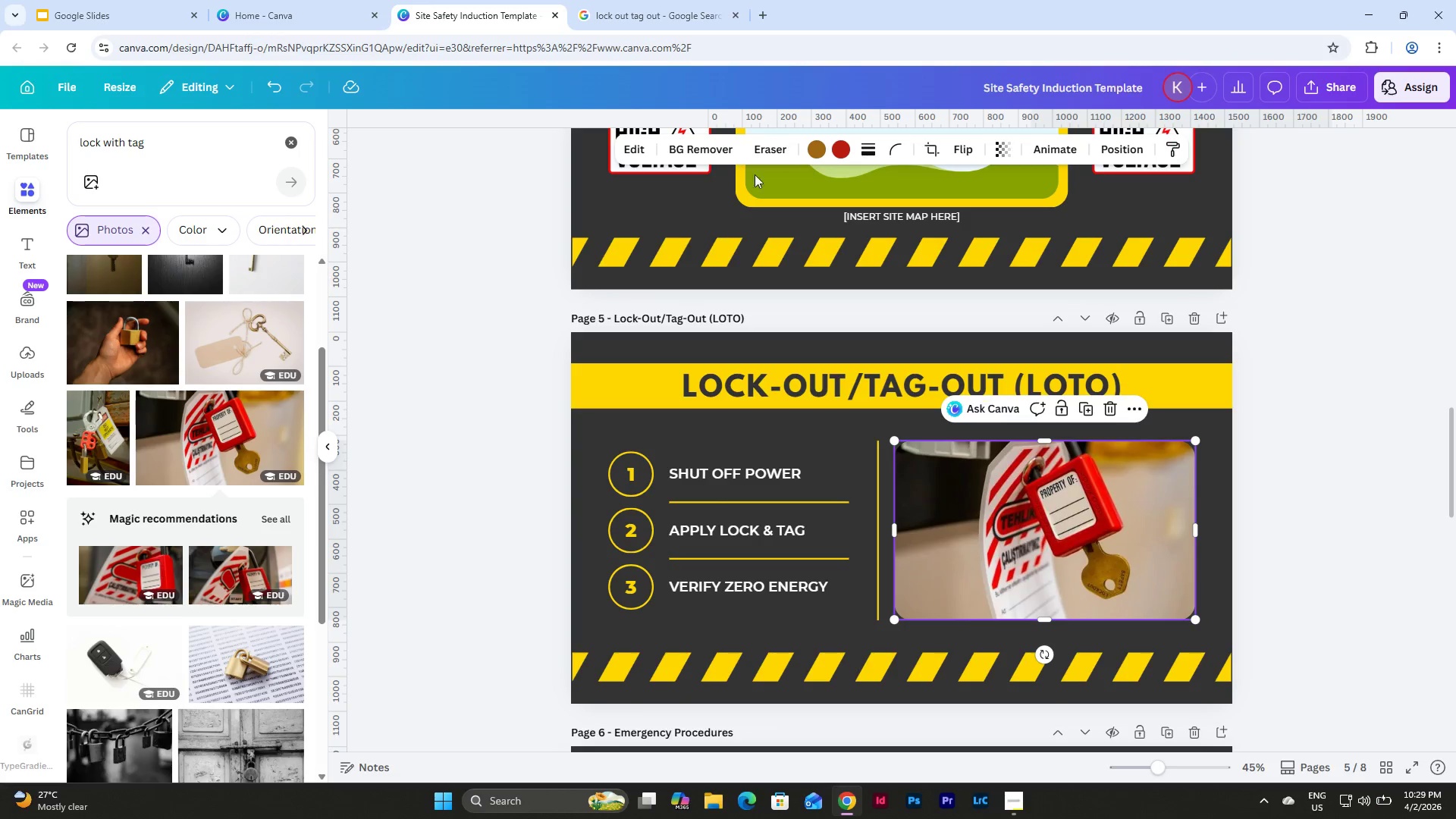 
left_click([700, 149])
 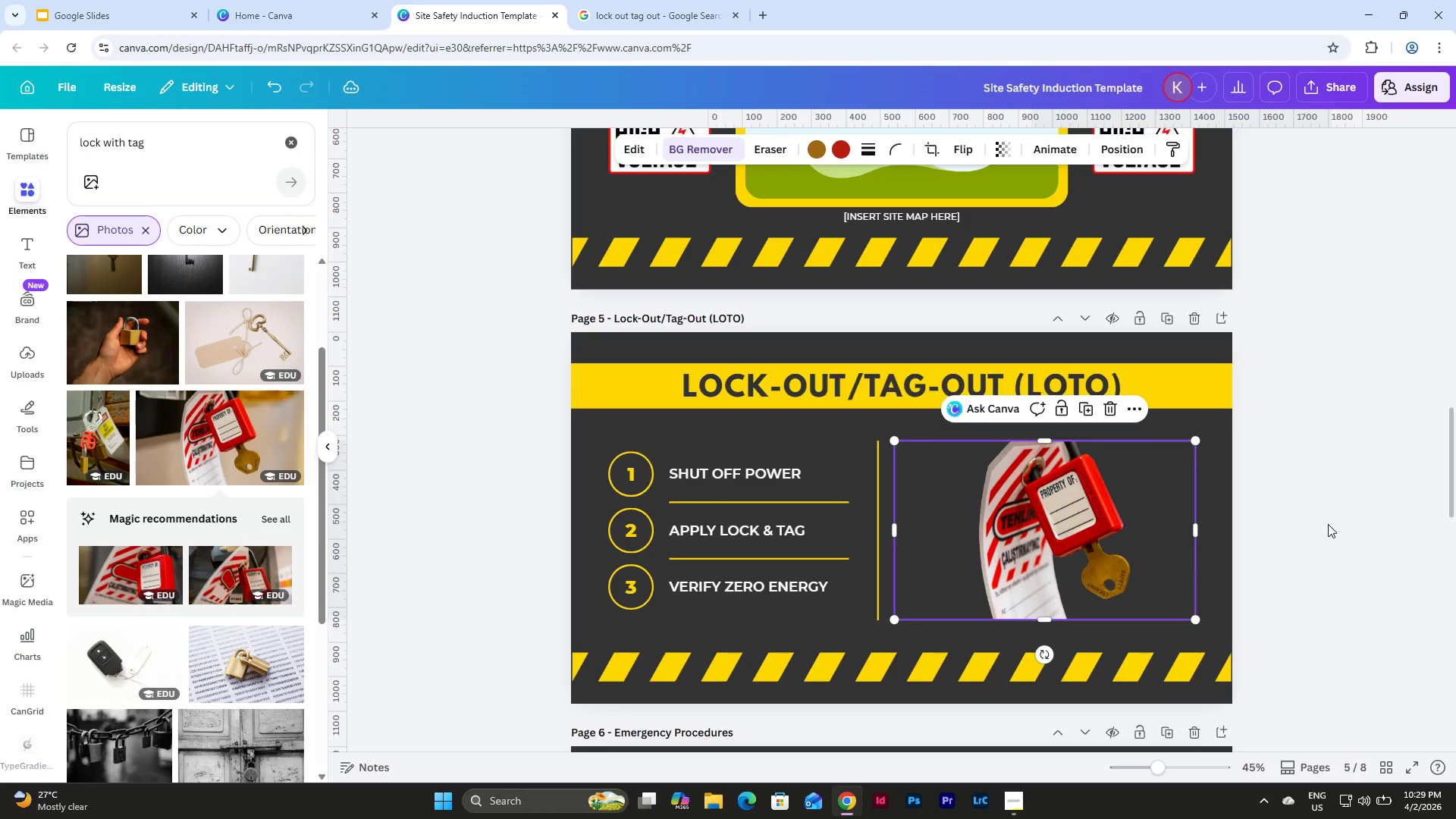 
left_click([1328, 524])
 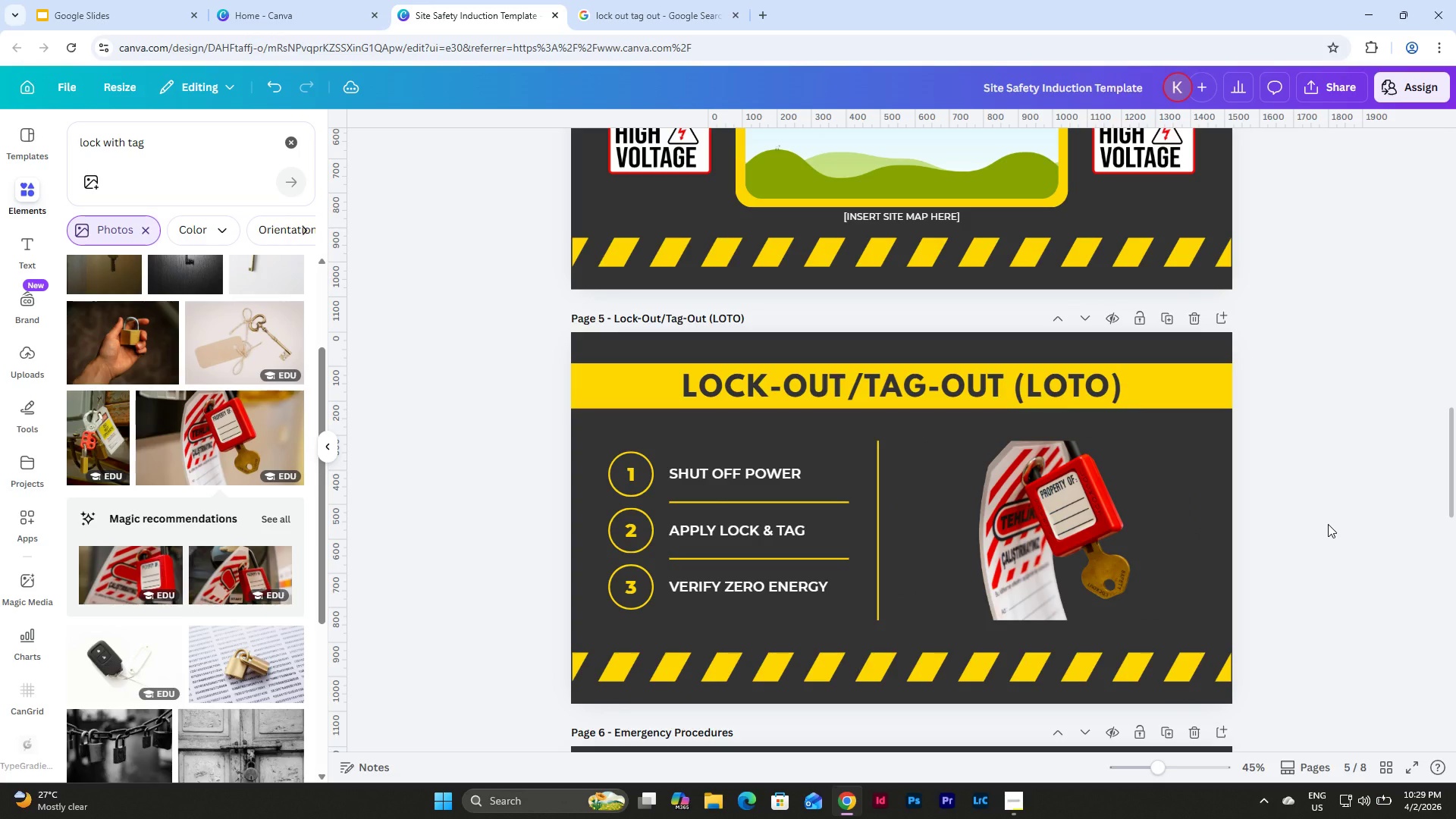 
scroll: coordinate [1328, 524], scroll_direction: up, amount: 1.0
 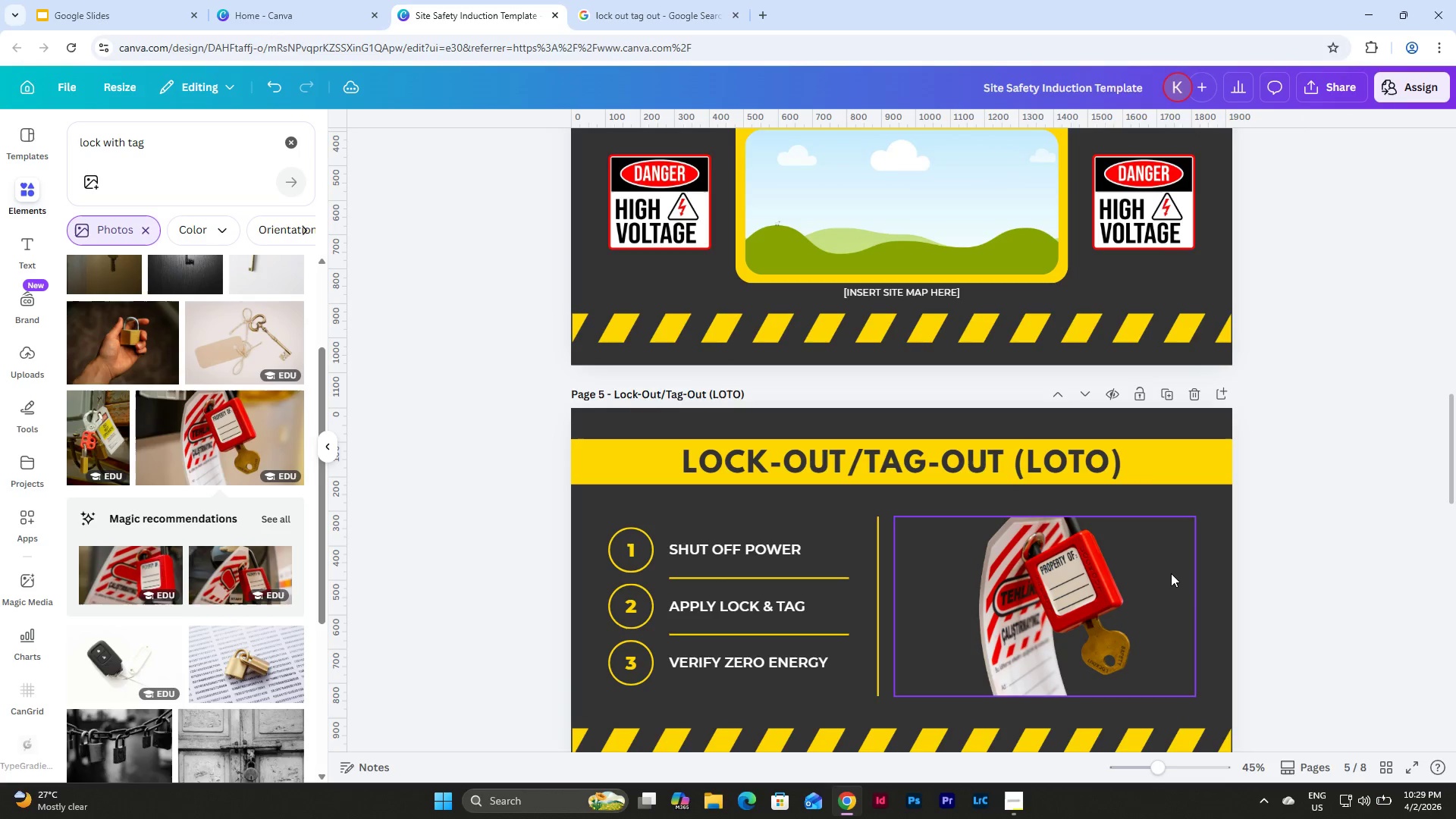 
left_click([1171, 573])
 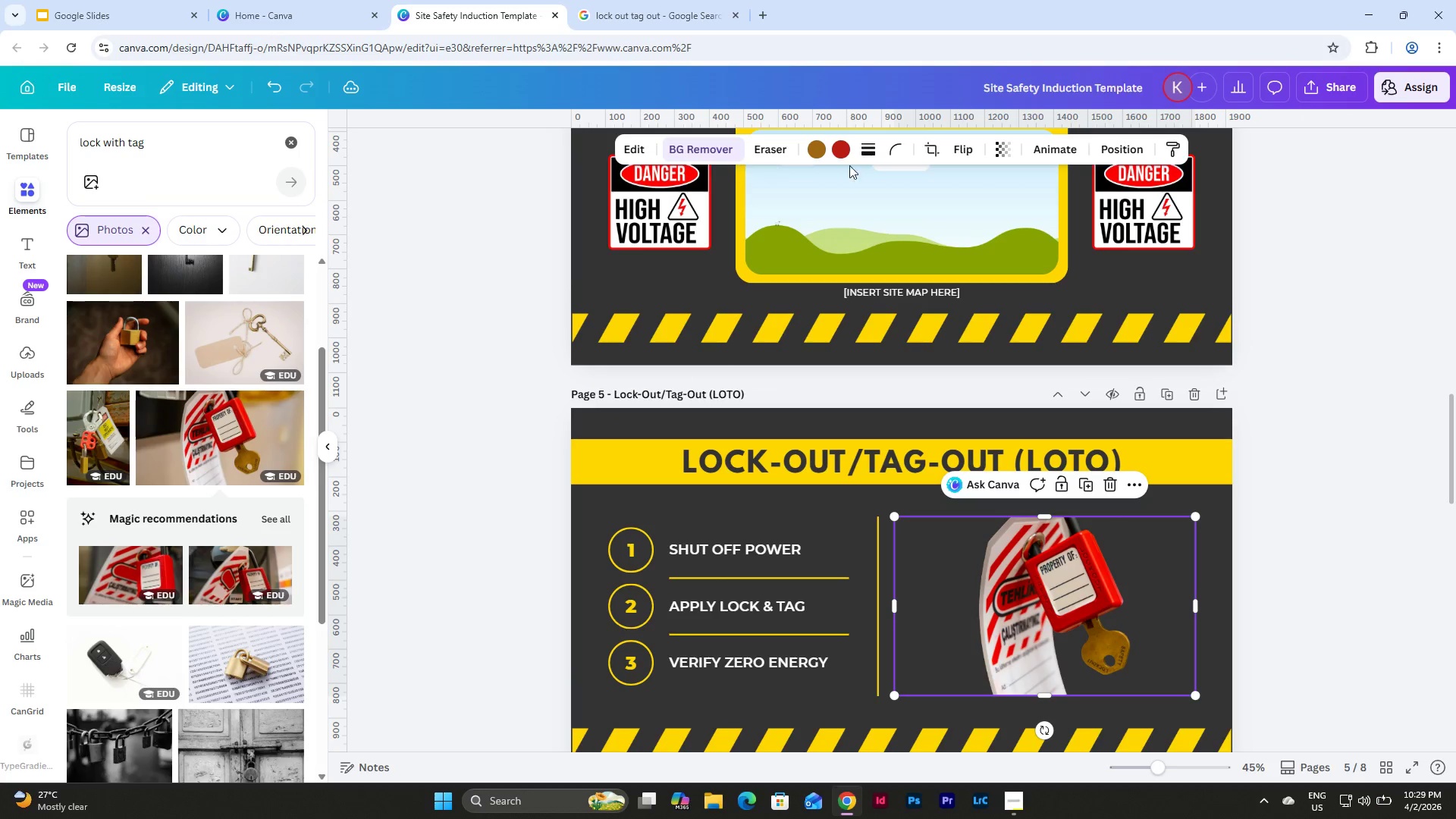 
left_click([890, 151])
 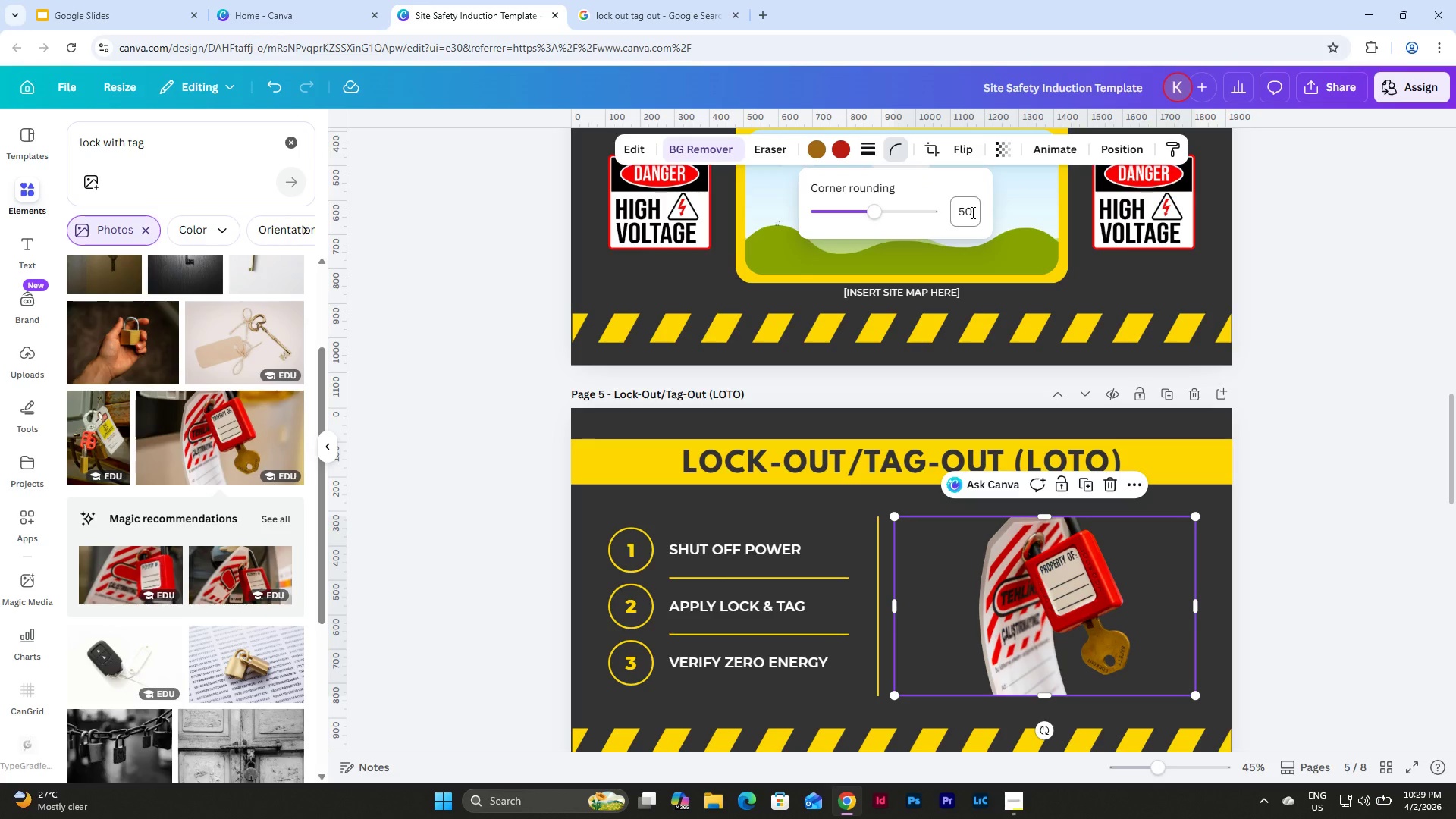 
left_click([971, 212])
 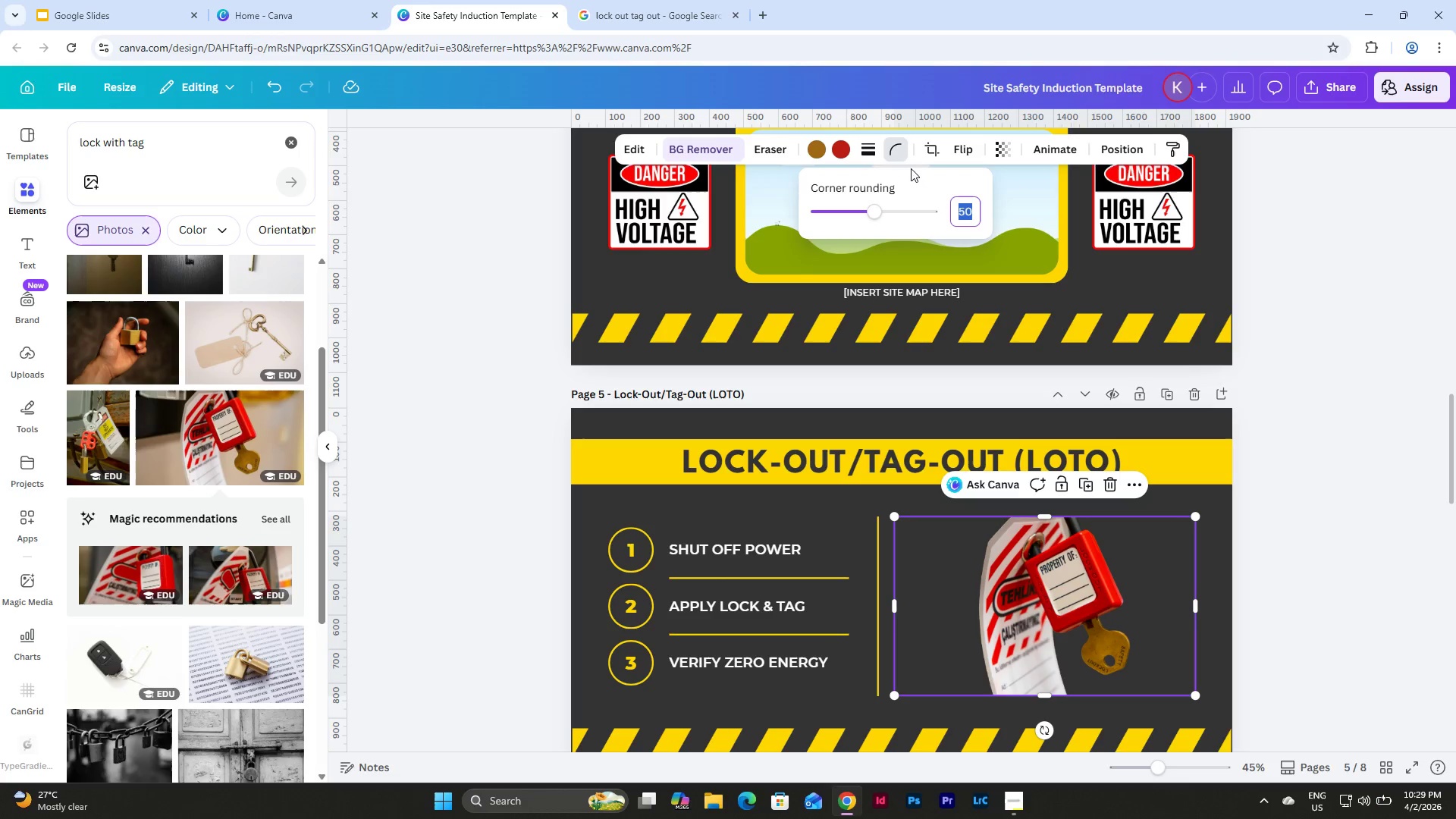 
left_click([877, 150])
 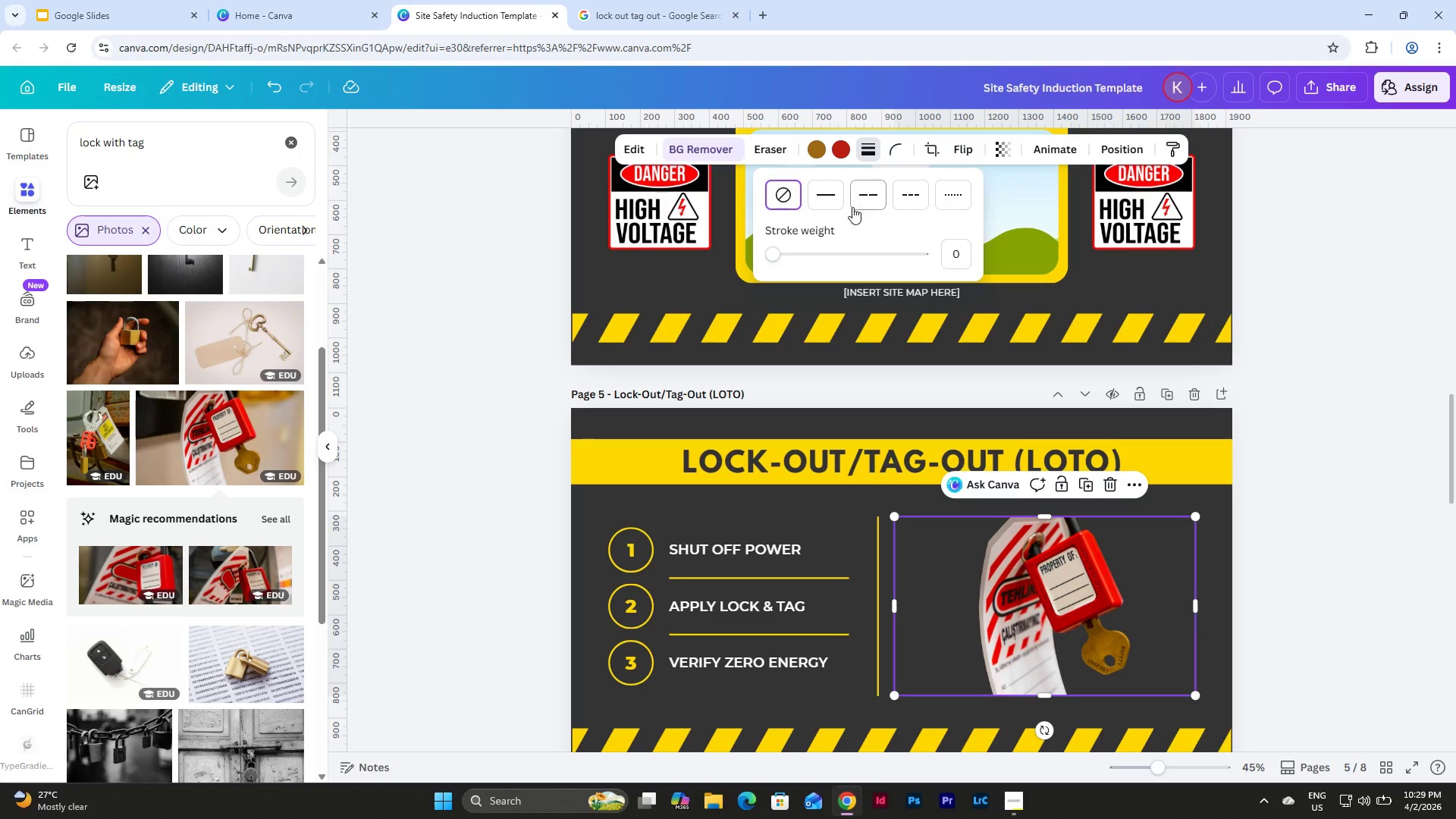 
left_click([833, 207])
 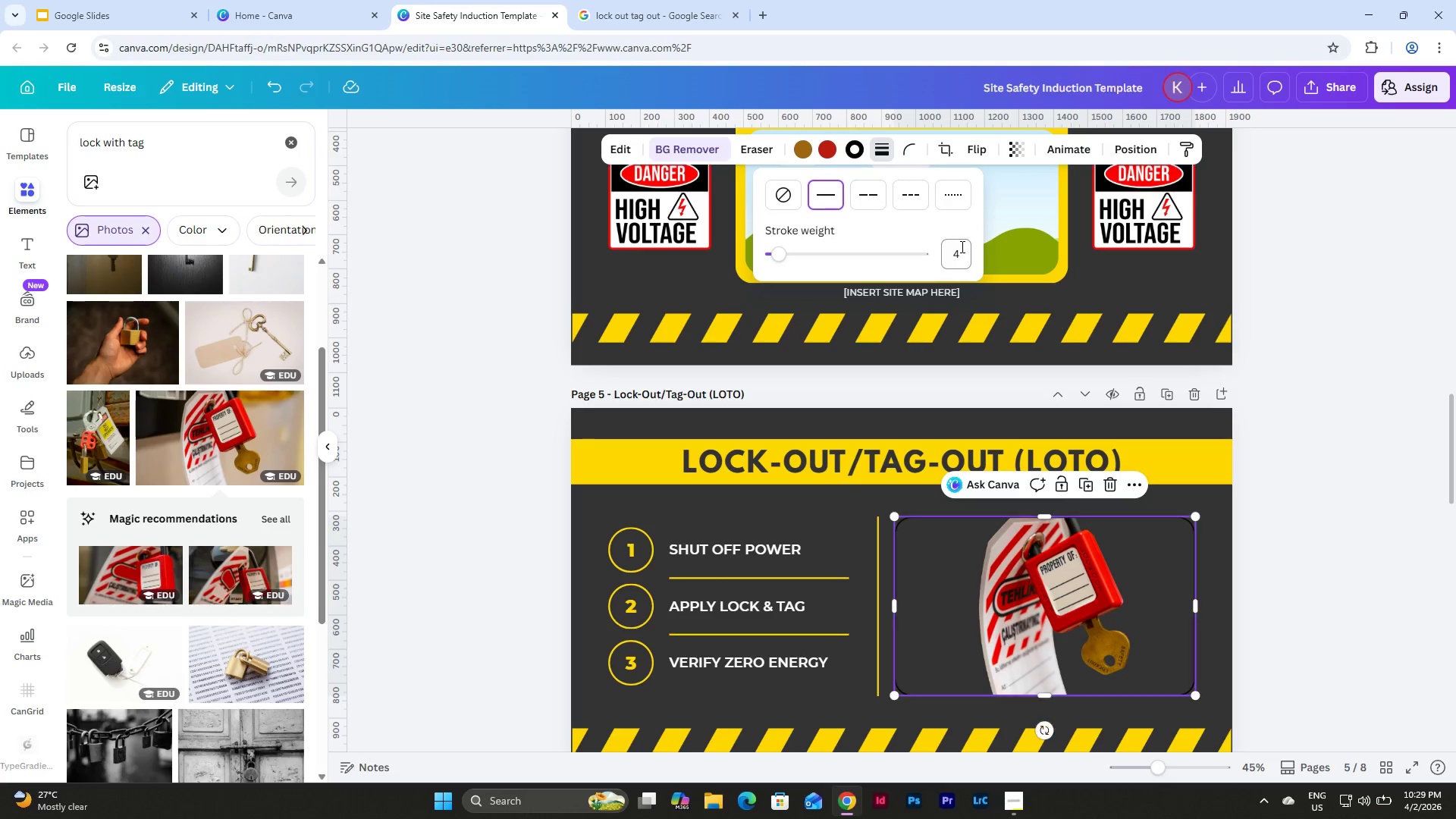 
left_click([961, 246])
 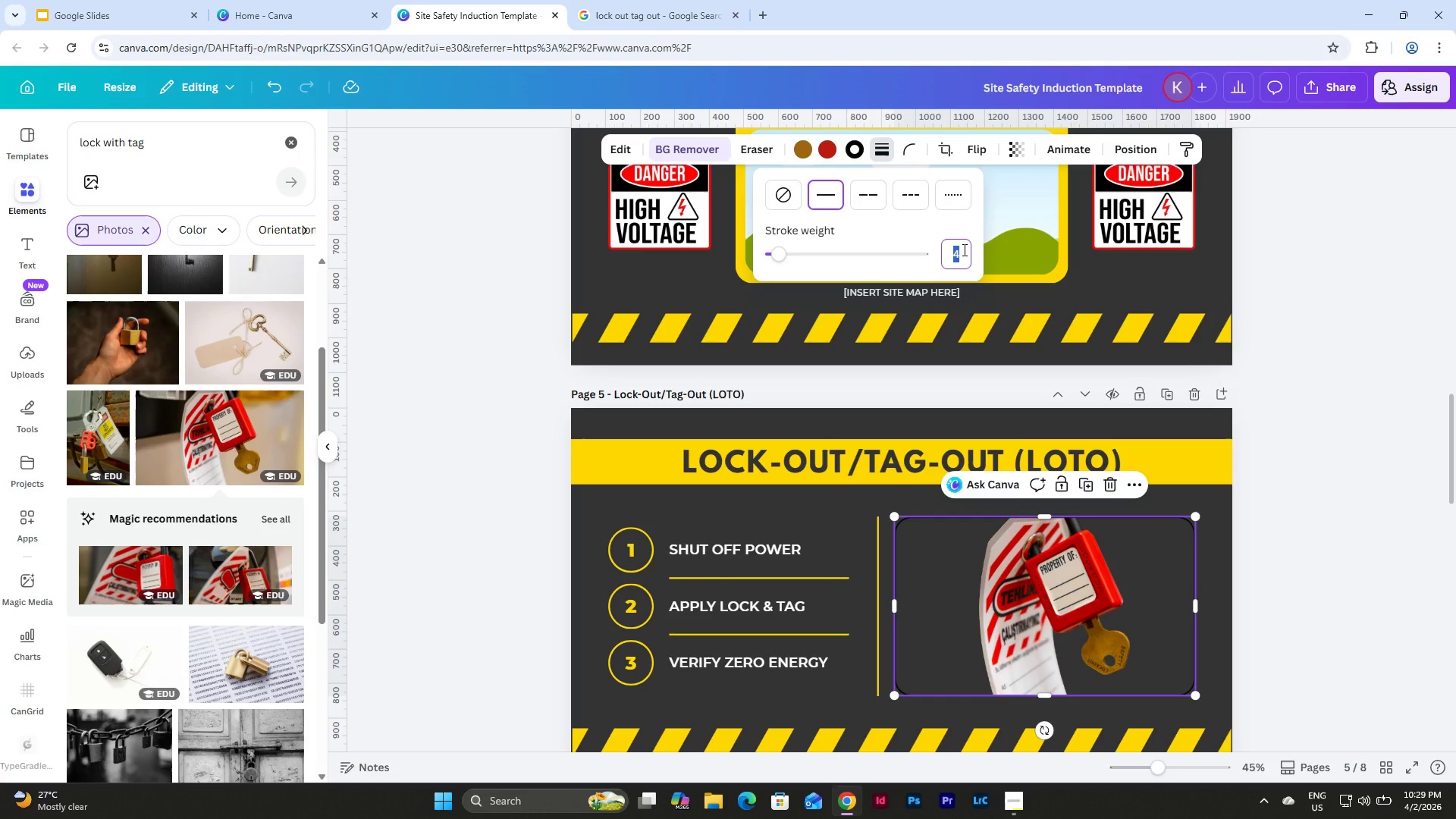 
key(Numpad5)
 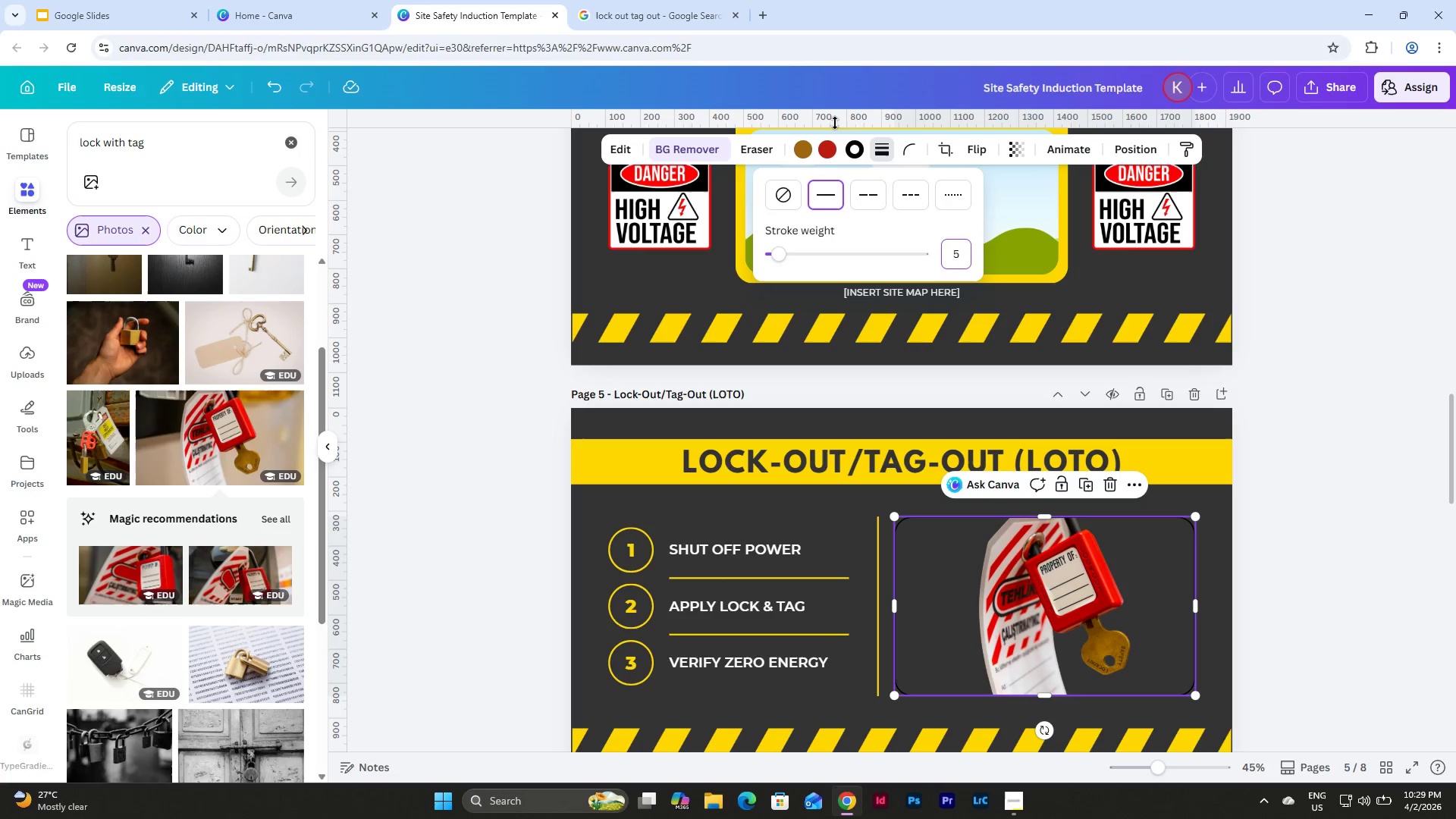 
left_click([852, 151])
 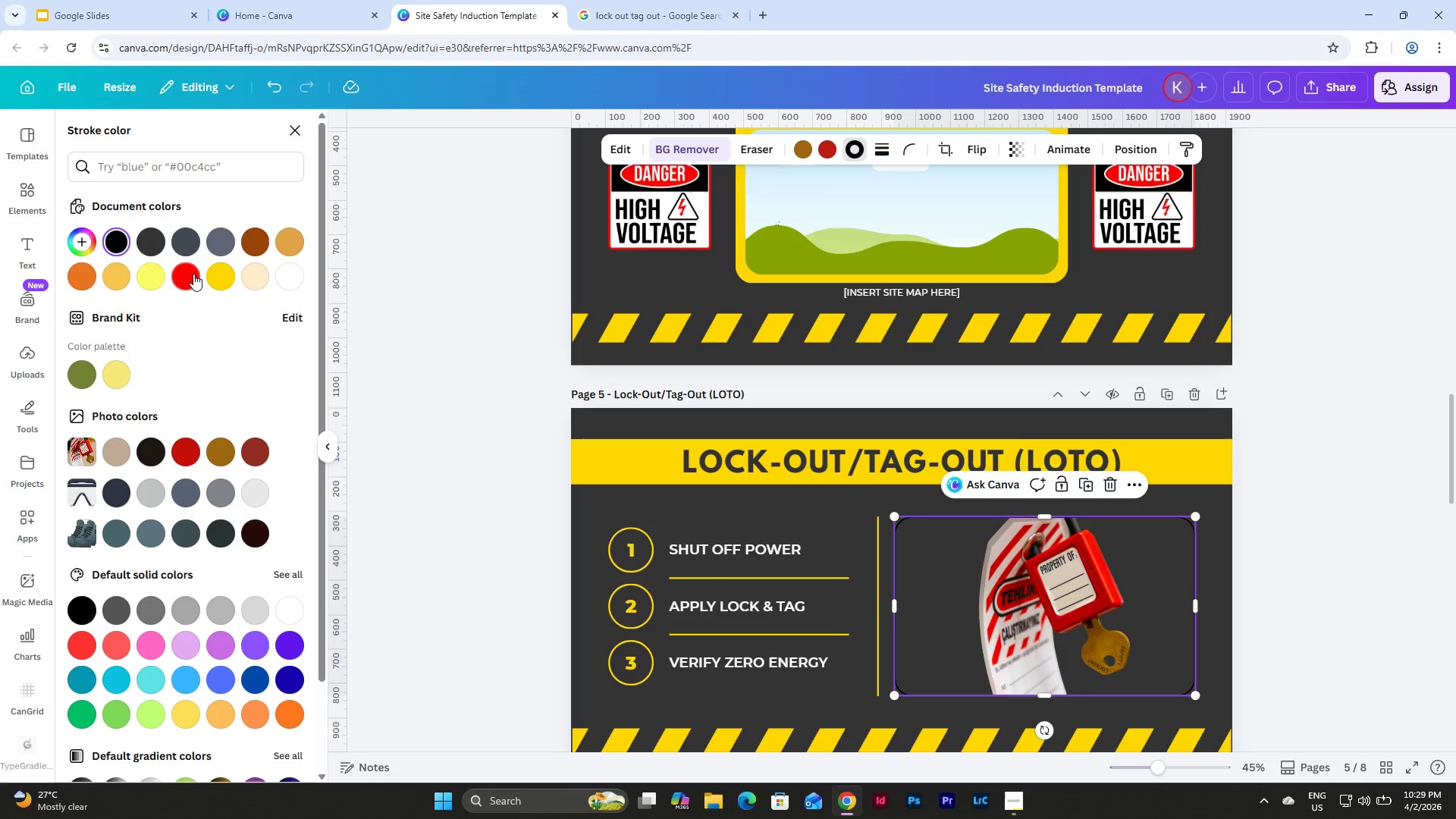 
left_click([219, 284])
 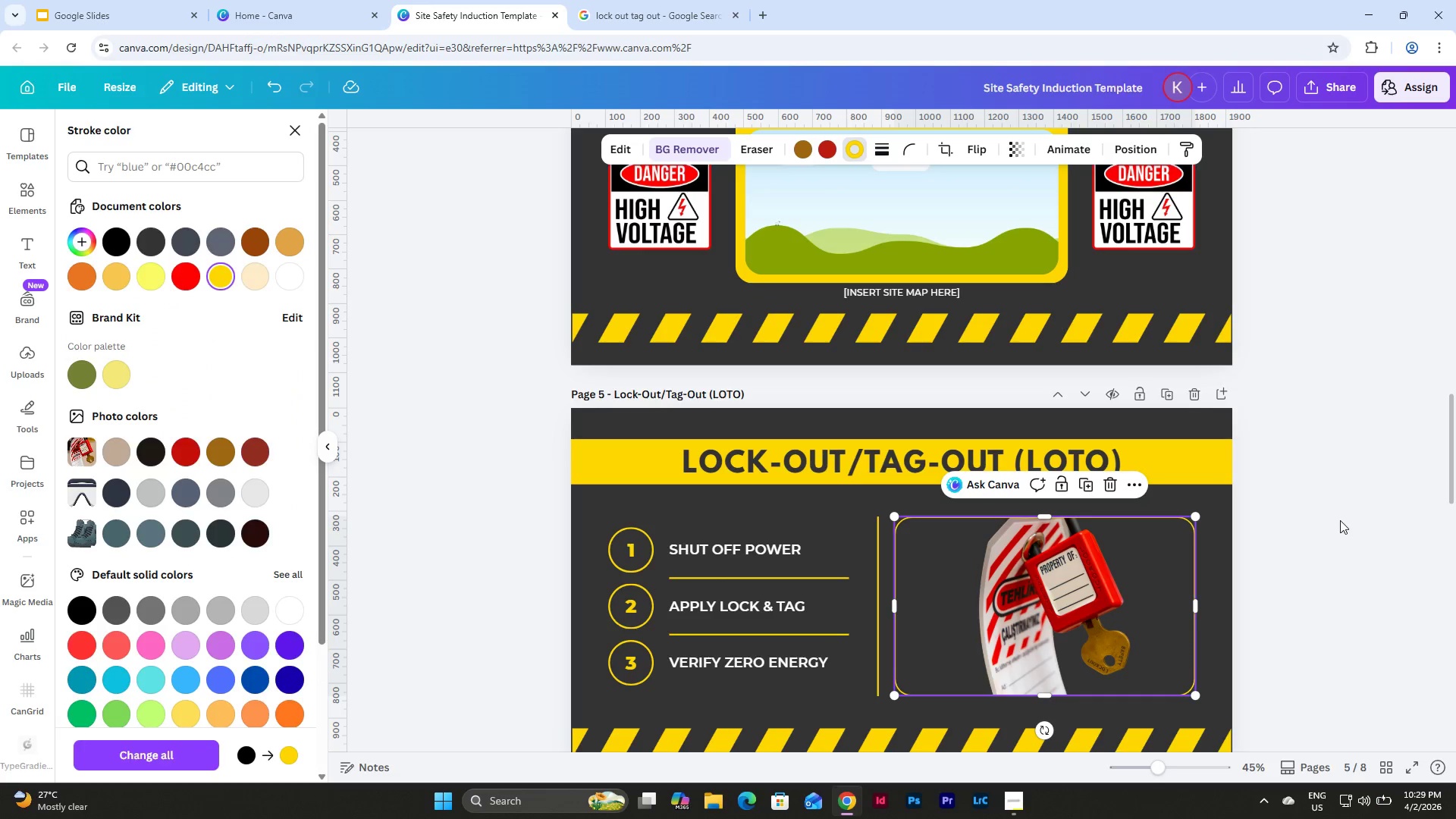 
double_click([1340, 520])
 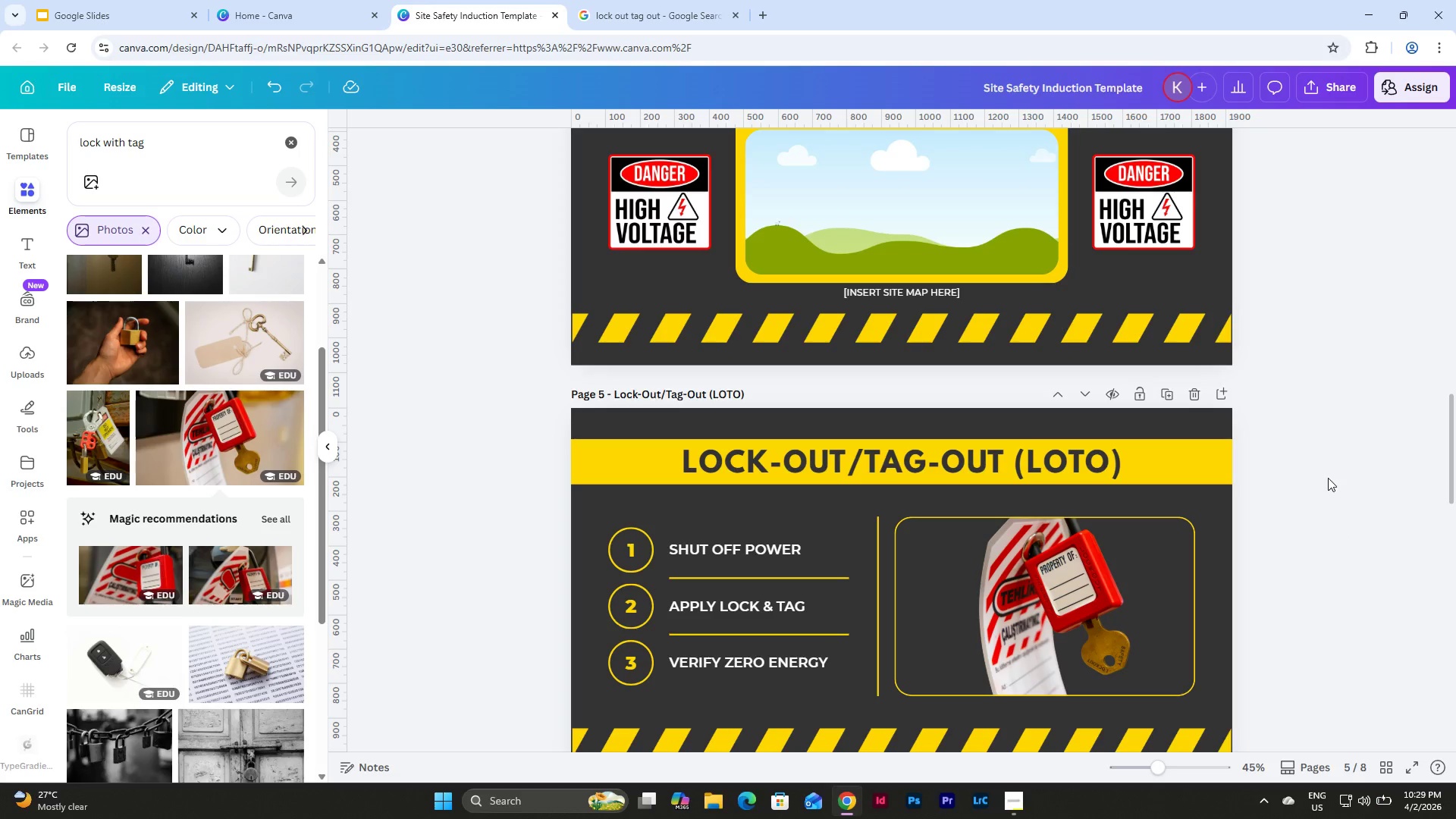 
scroll: coordinate [1326, 470], scroll_direction: down, amount: 2.0
 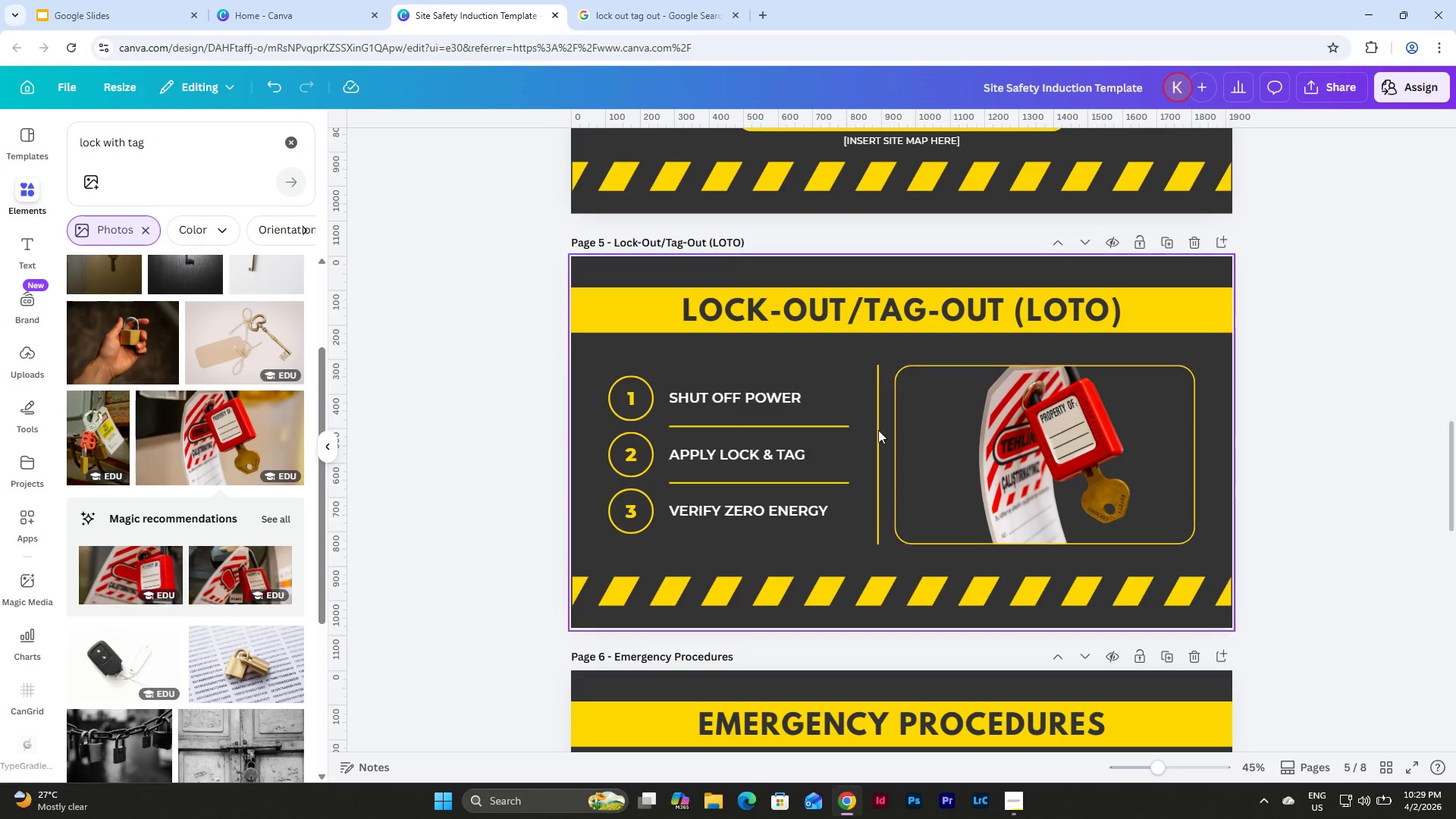 
left_click([876, 429])
 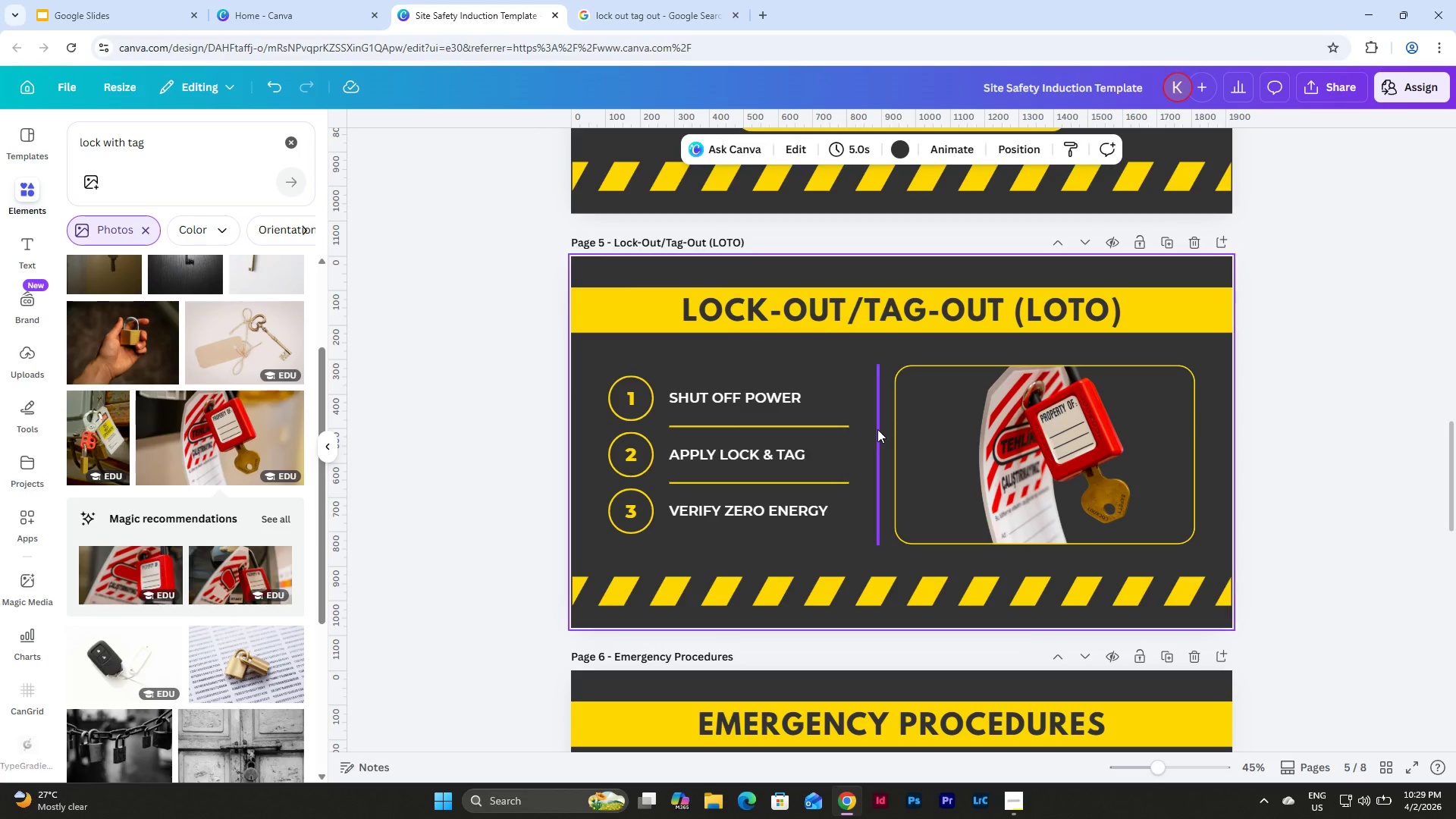 
left_click([877, 429])
 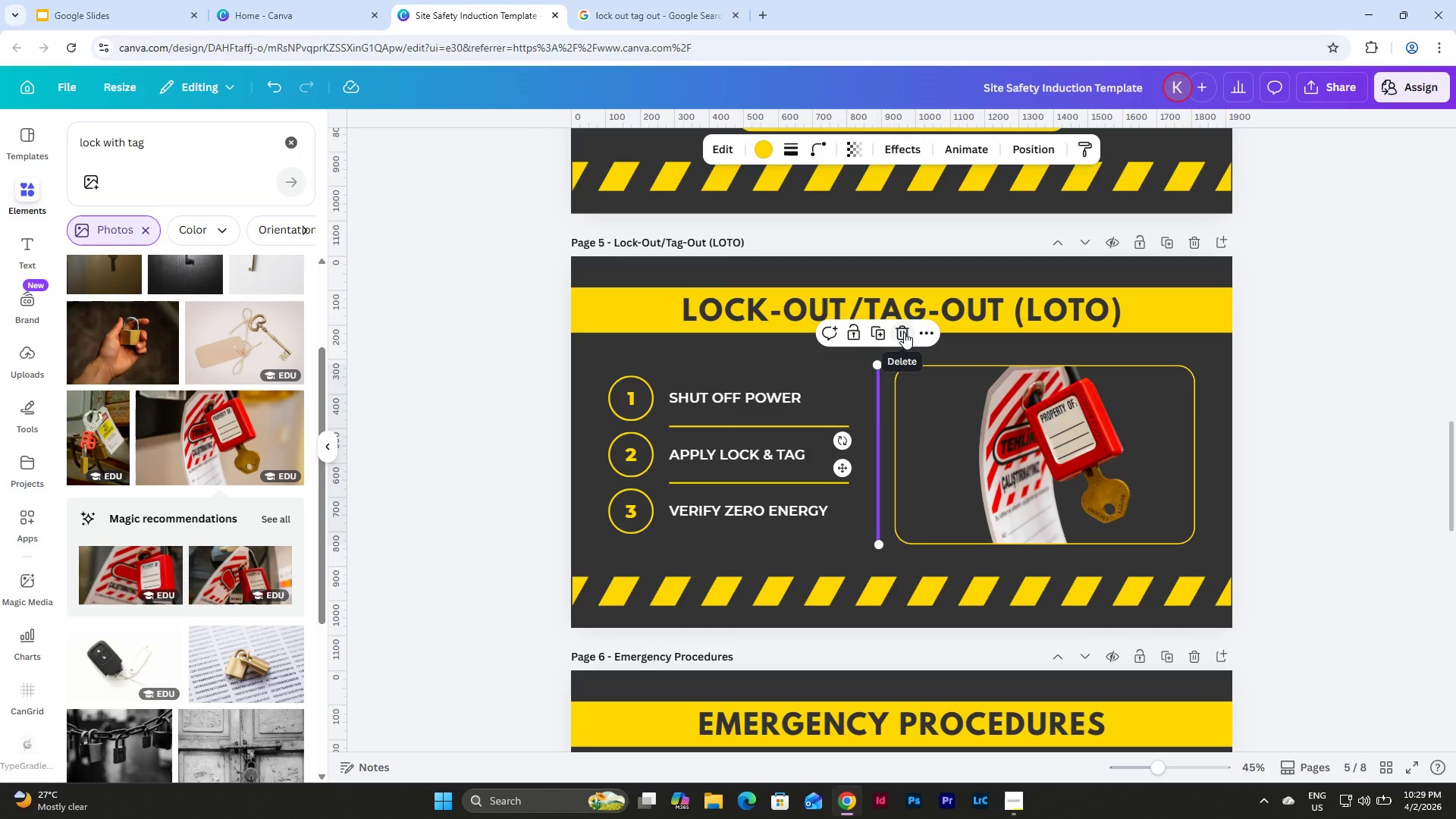 
left_click([904, 332])
 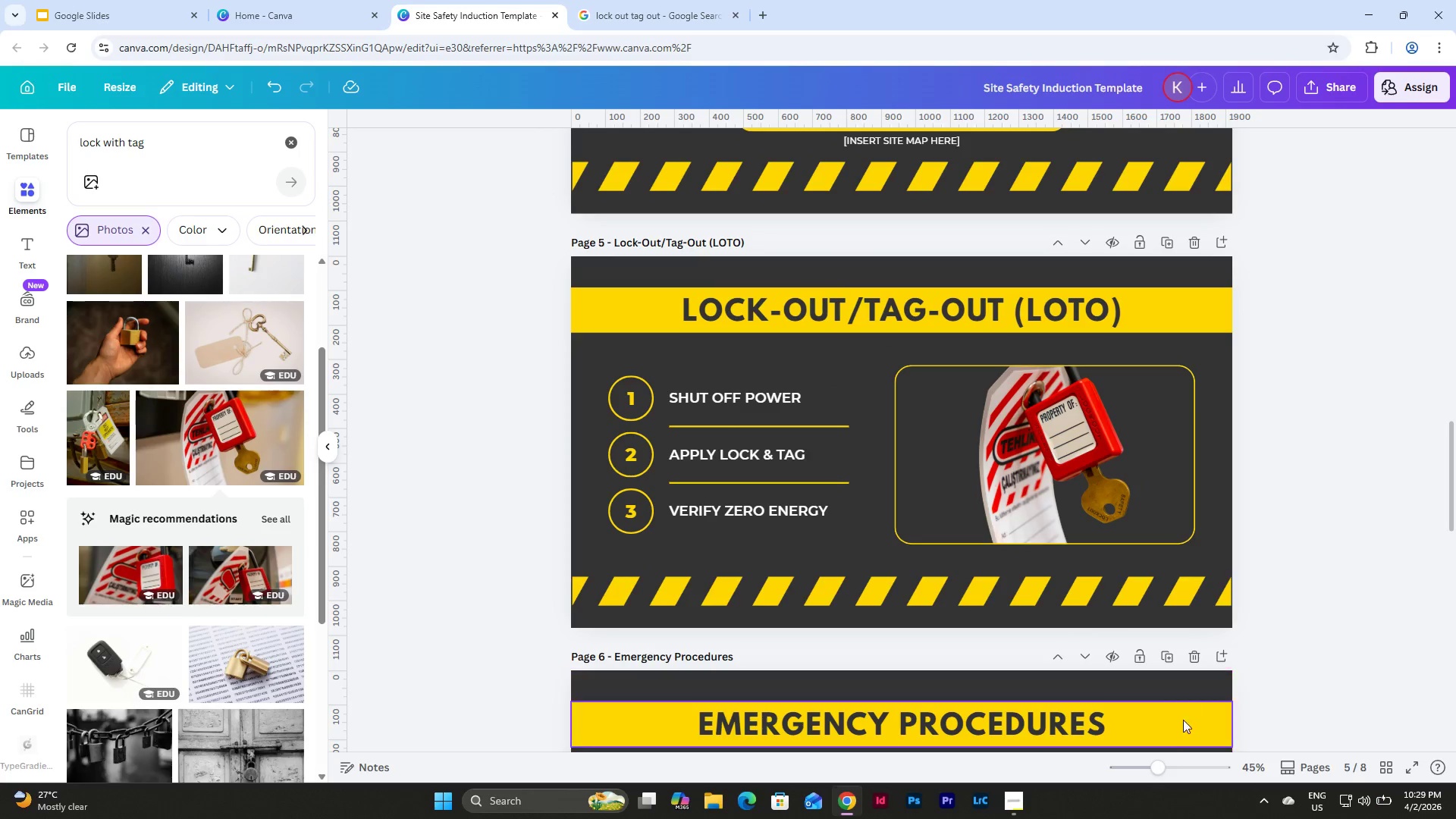 
left_click_drag(start_coordinate=[1164, 766], to_coordinate=[1170, 761])
 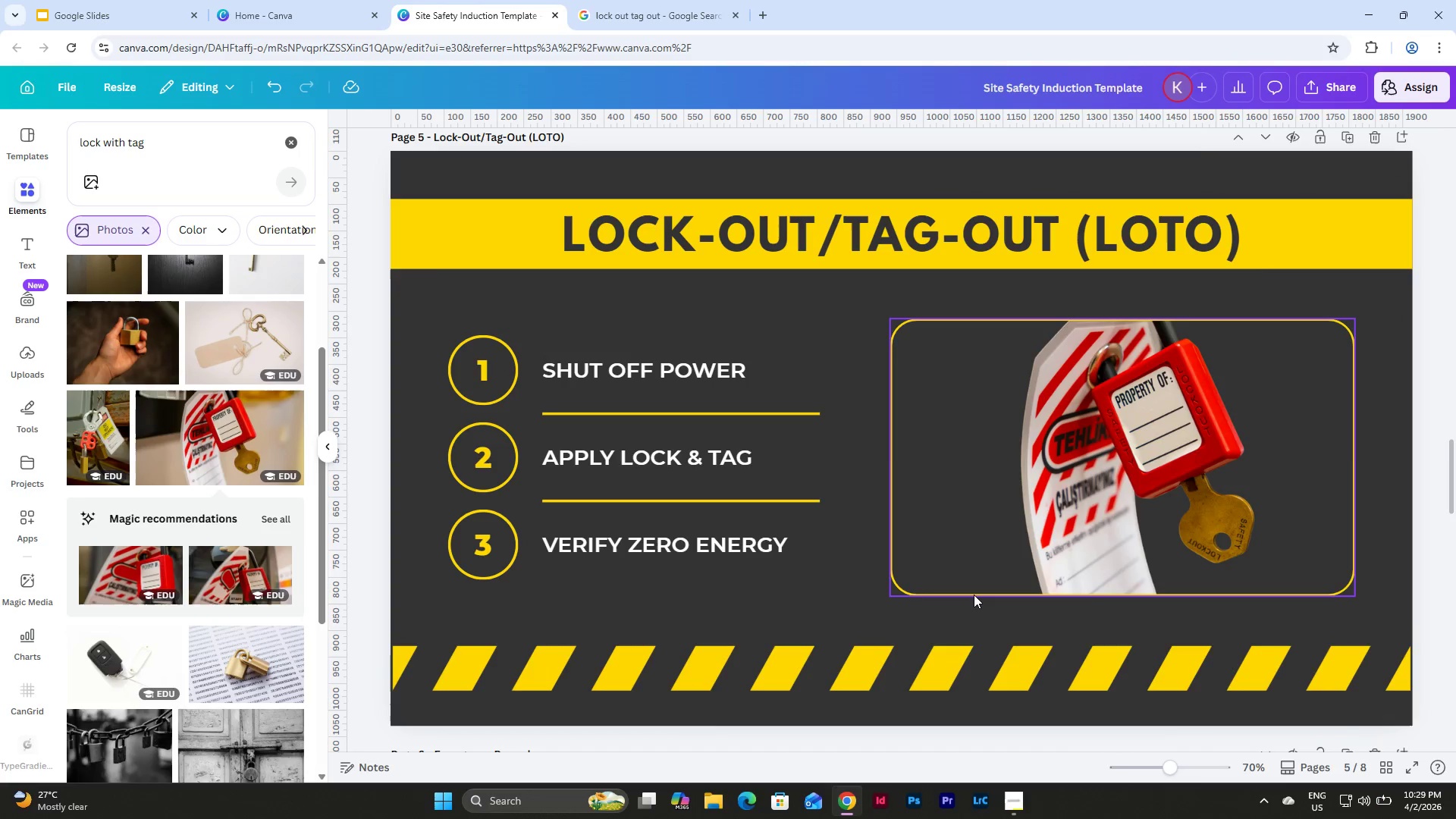 
left_click([974, 595])
 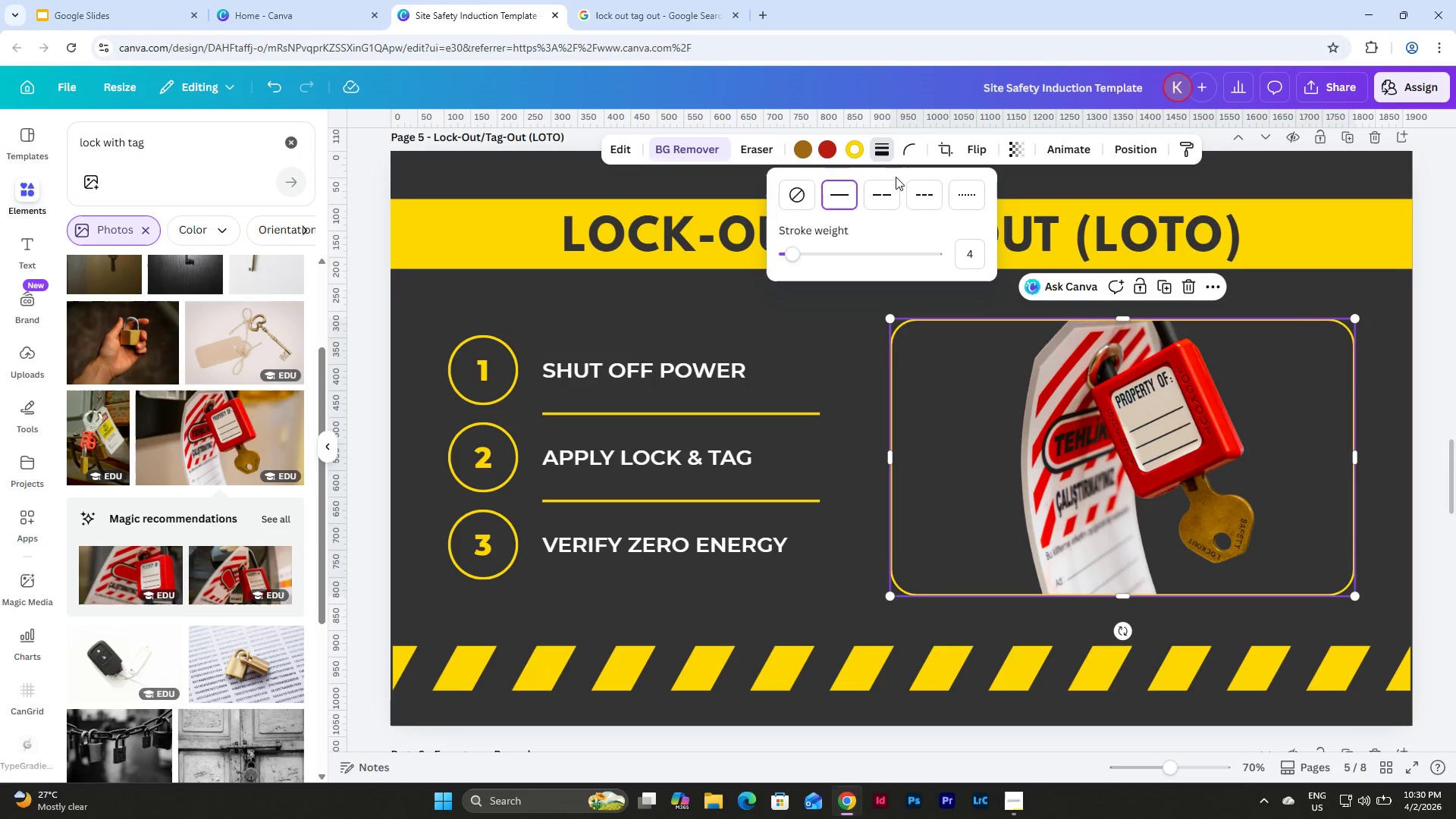 
left_click([969, 253])
 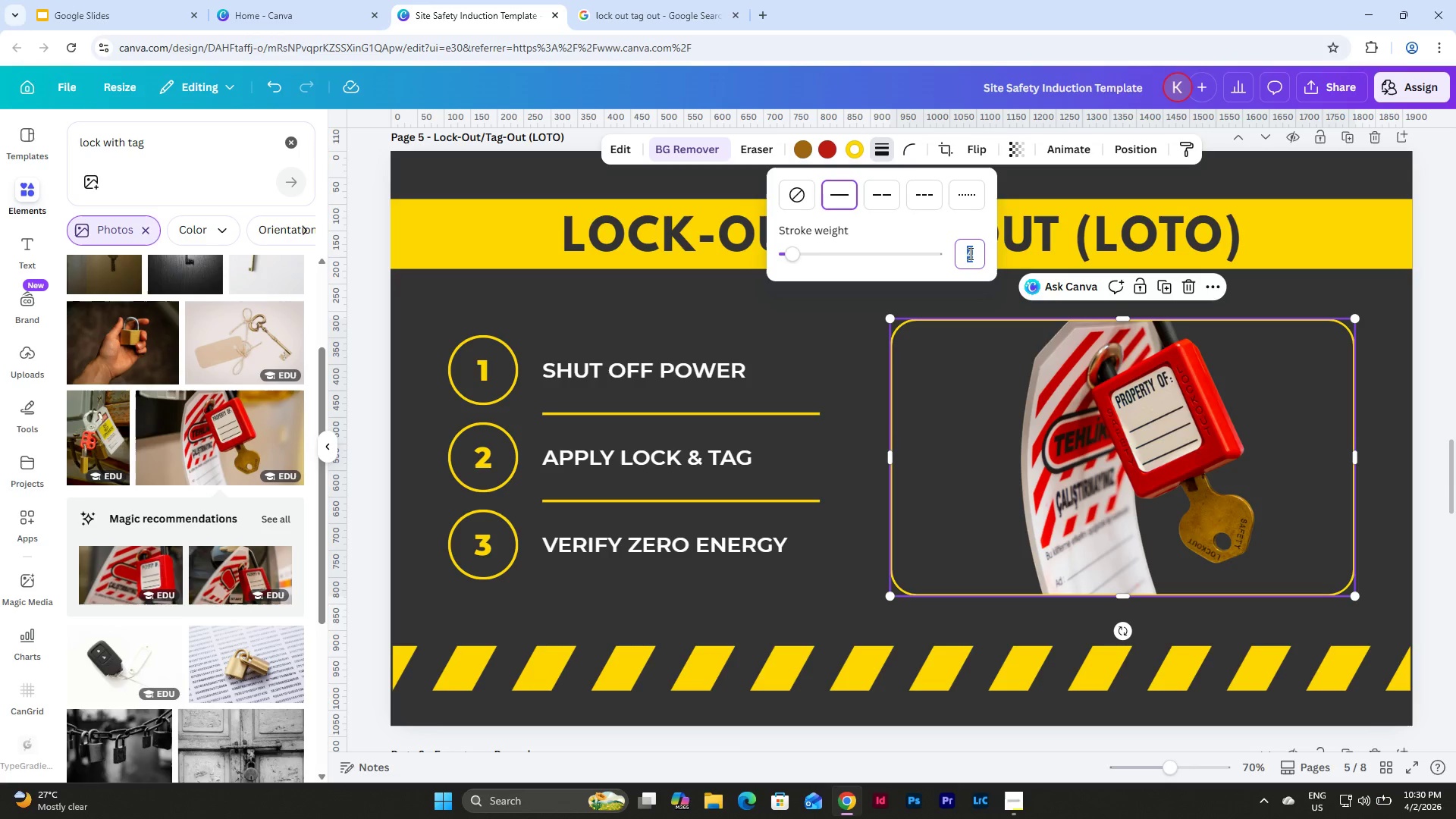 
key(Numpad5)
 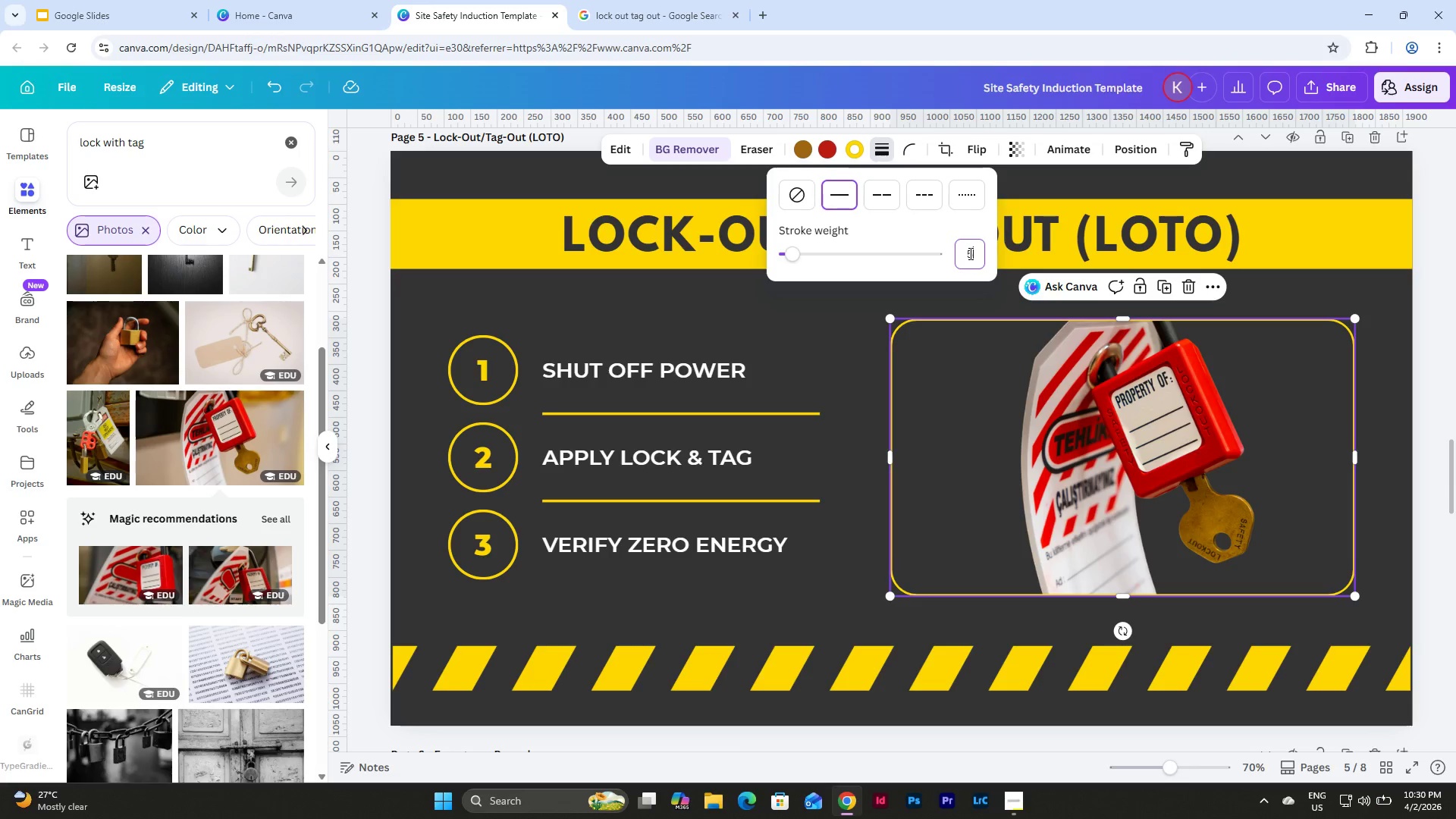 
key(NumpadEnter)
 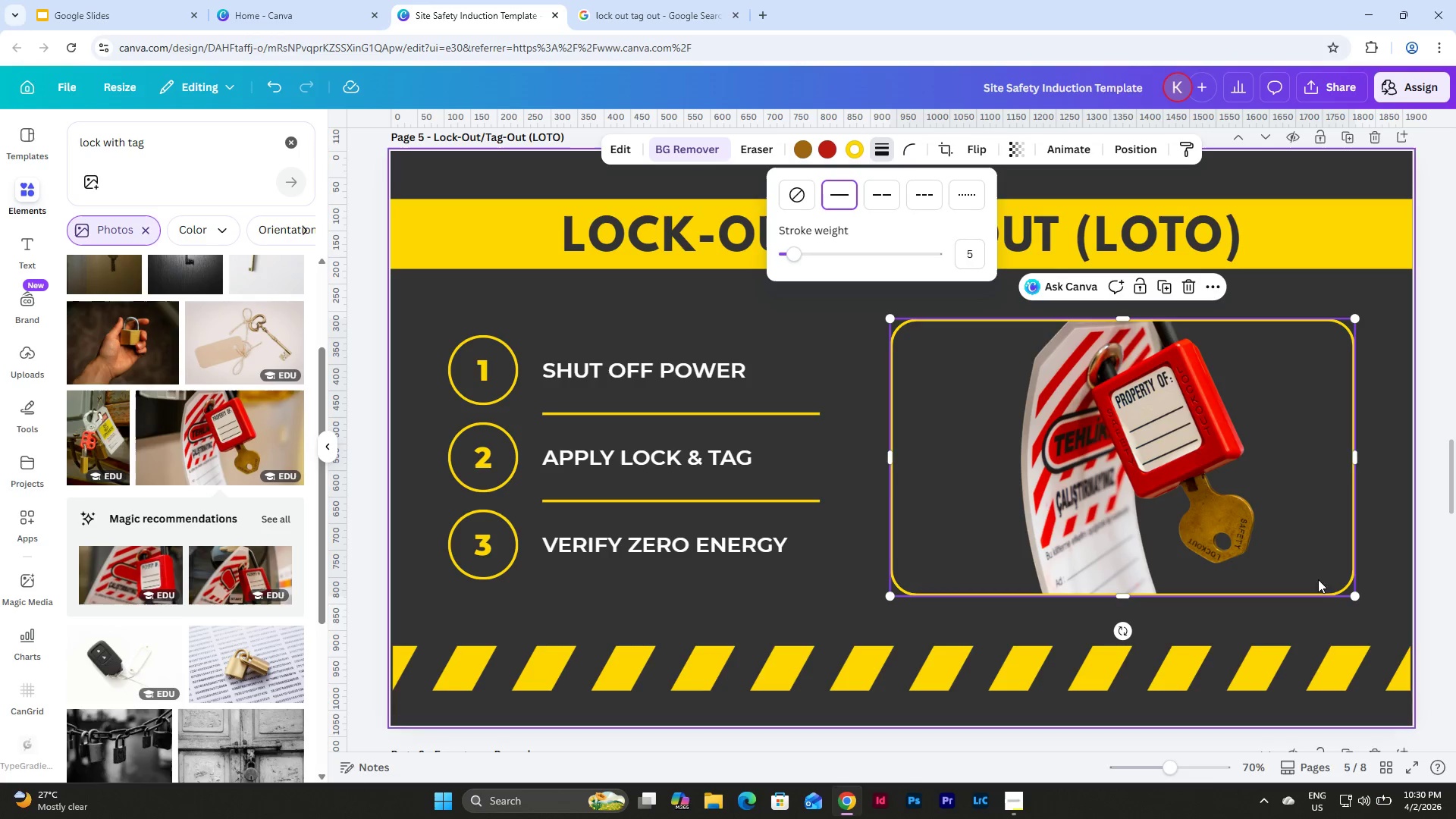 
left_click([1375, 515])
 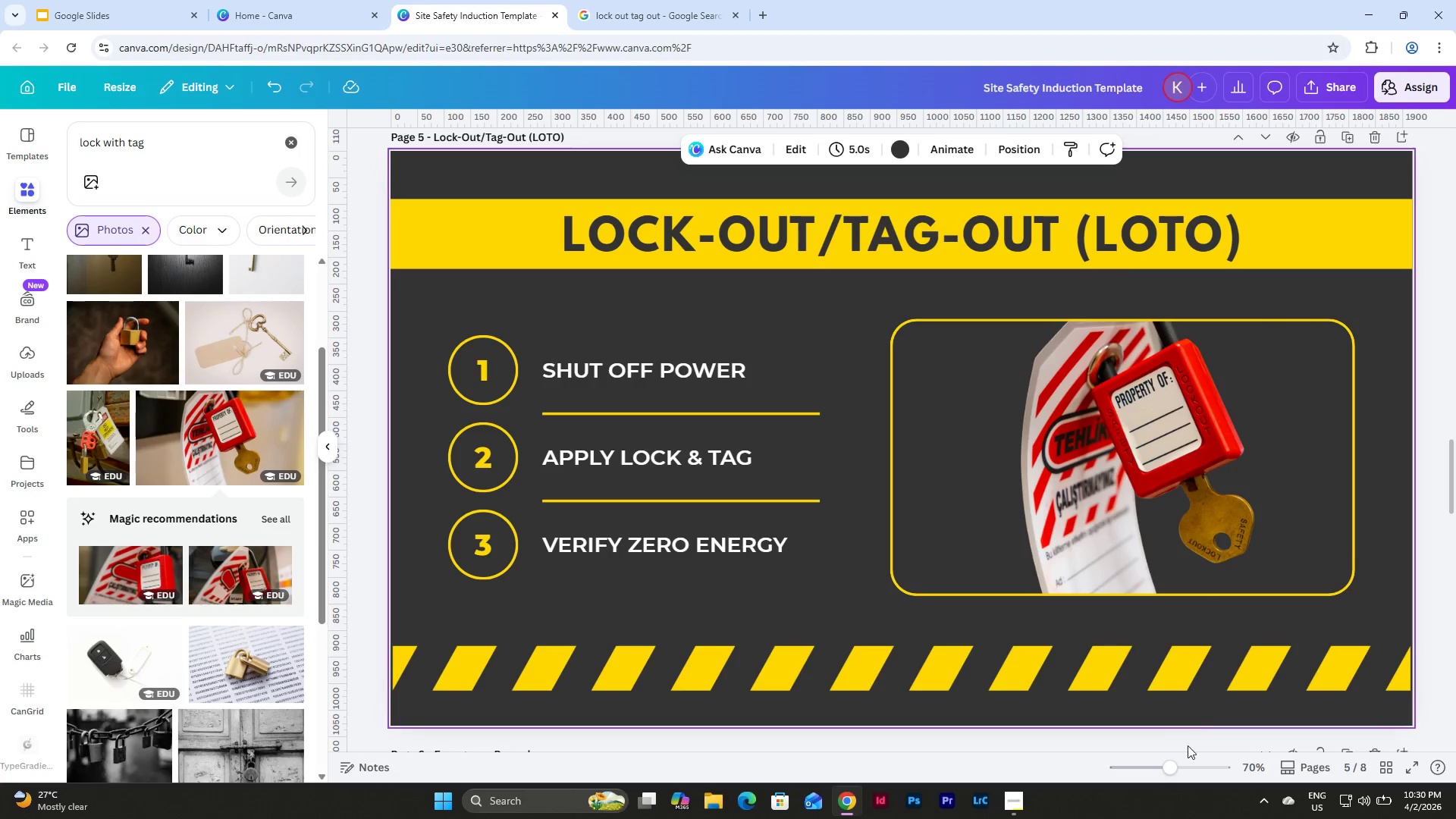 
left_click_drag(start_coordinate=[1165, 770], to_coordinate=[1153, 761])
 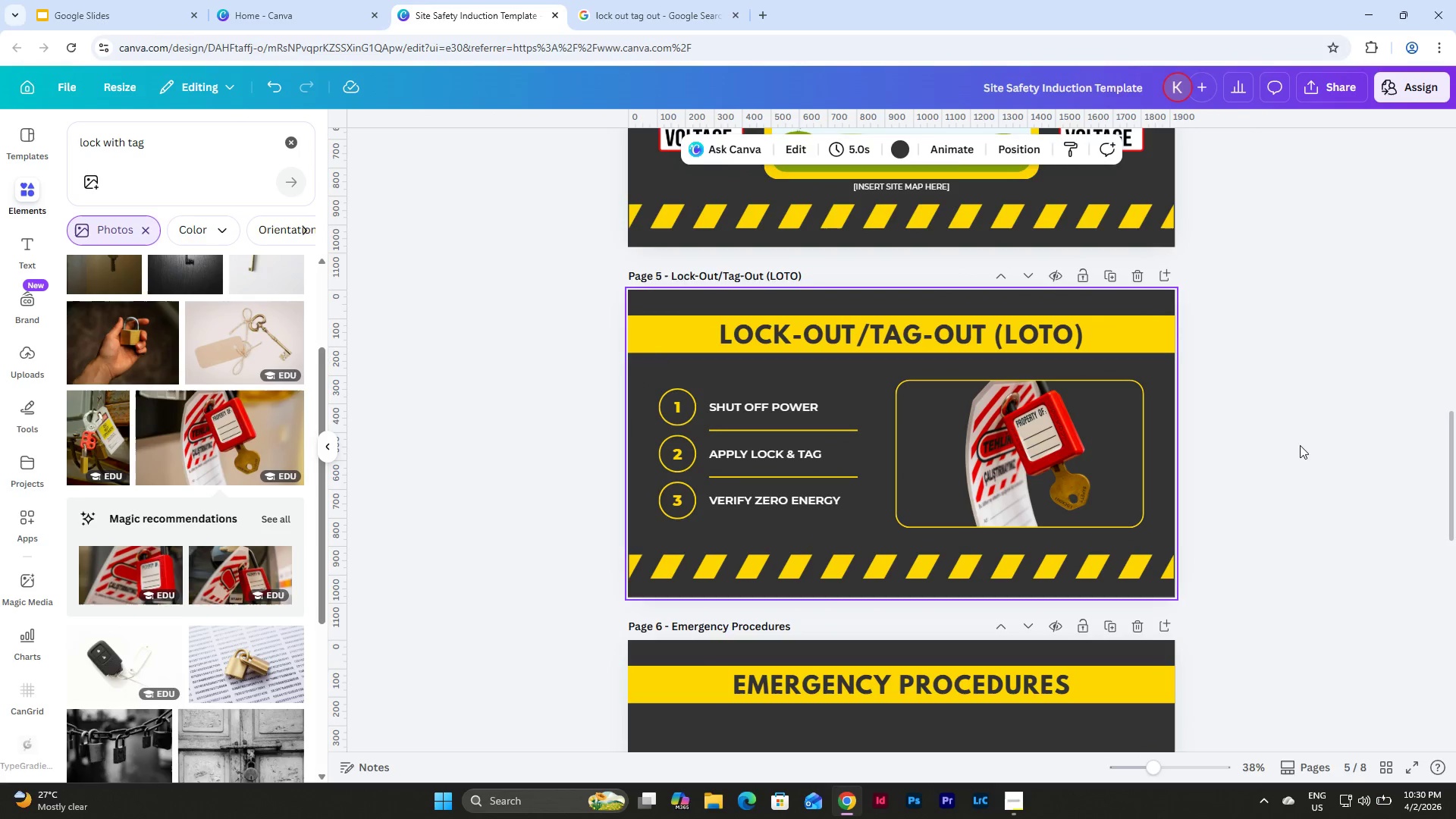 
left_click([1302, 434])
 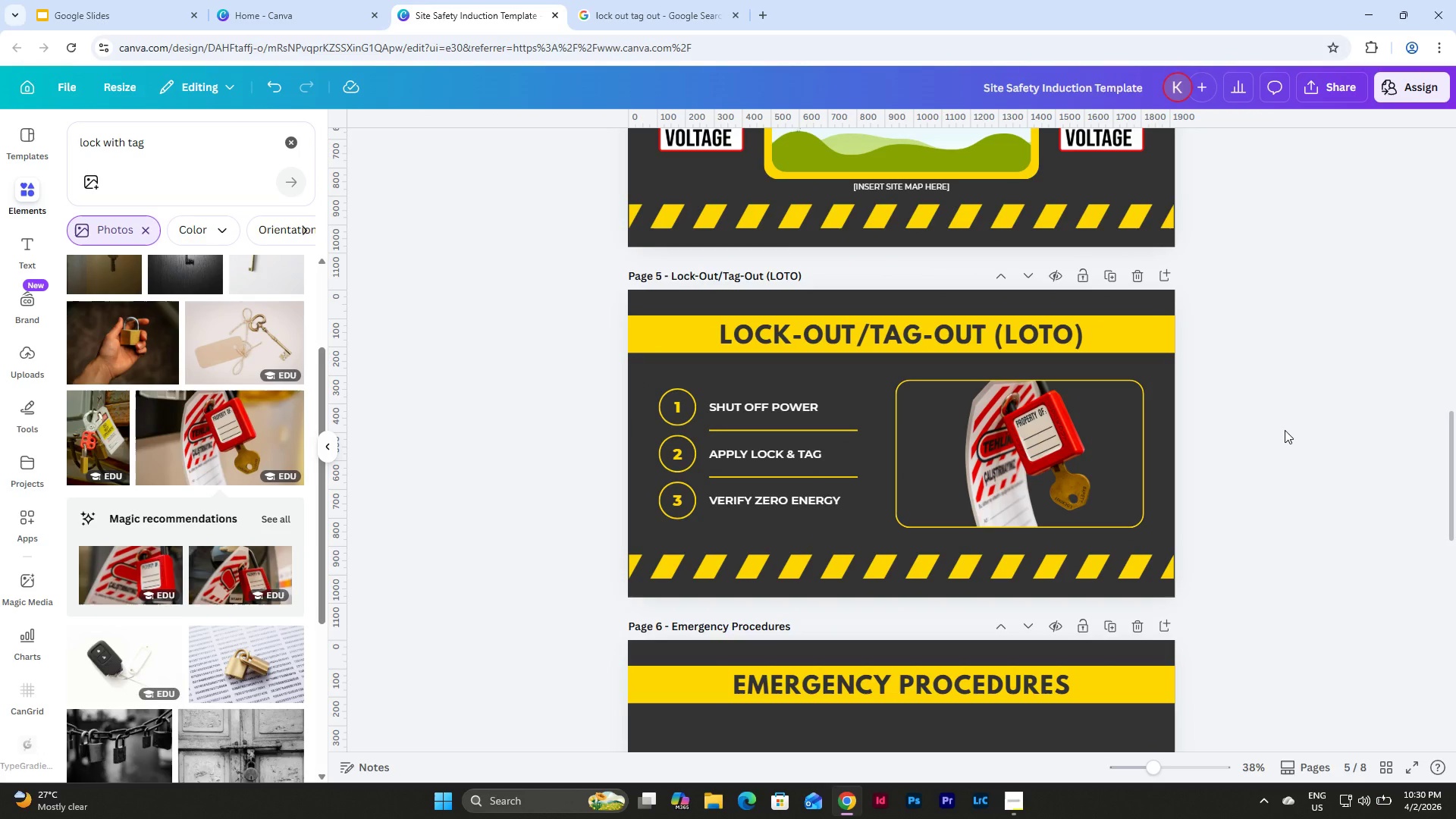 
scroll: coordinate [1285, 430], scroll_direction: up, amount: 3.0
 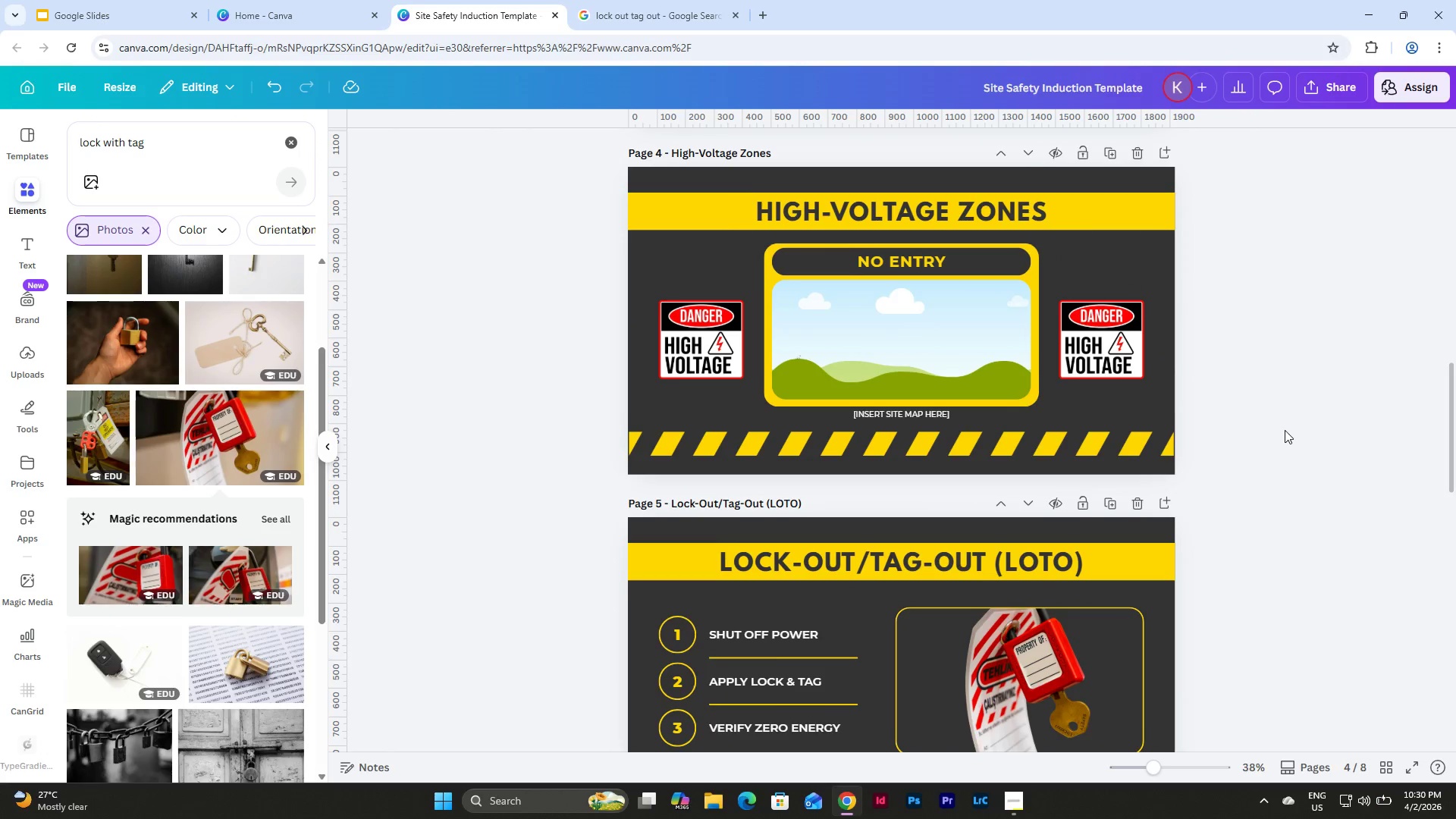 
scroll: coordinate [1285, 430], scroll_direction: down, amount: 2.0
 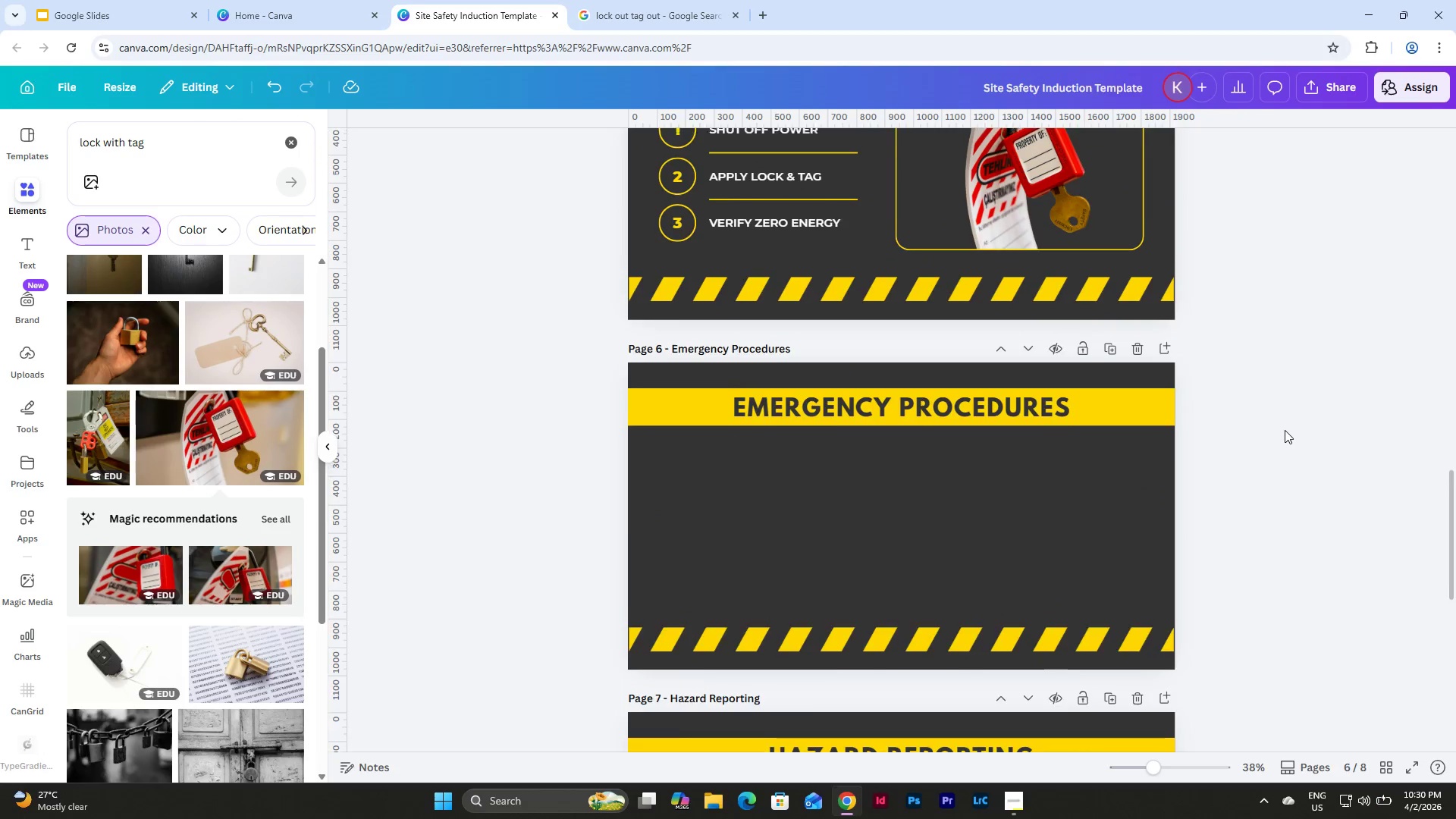 
scroll: coordinate [1285, 430], scroll_direction: up, amount: 4.0
 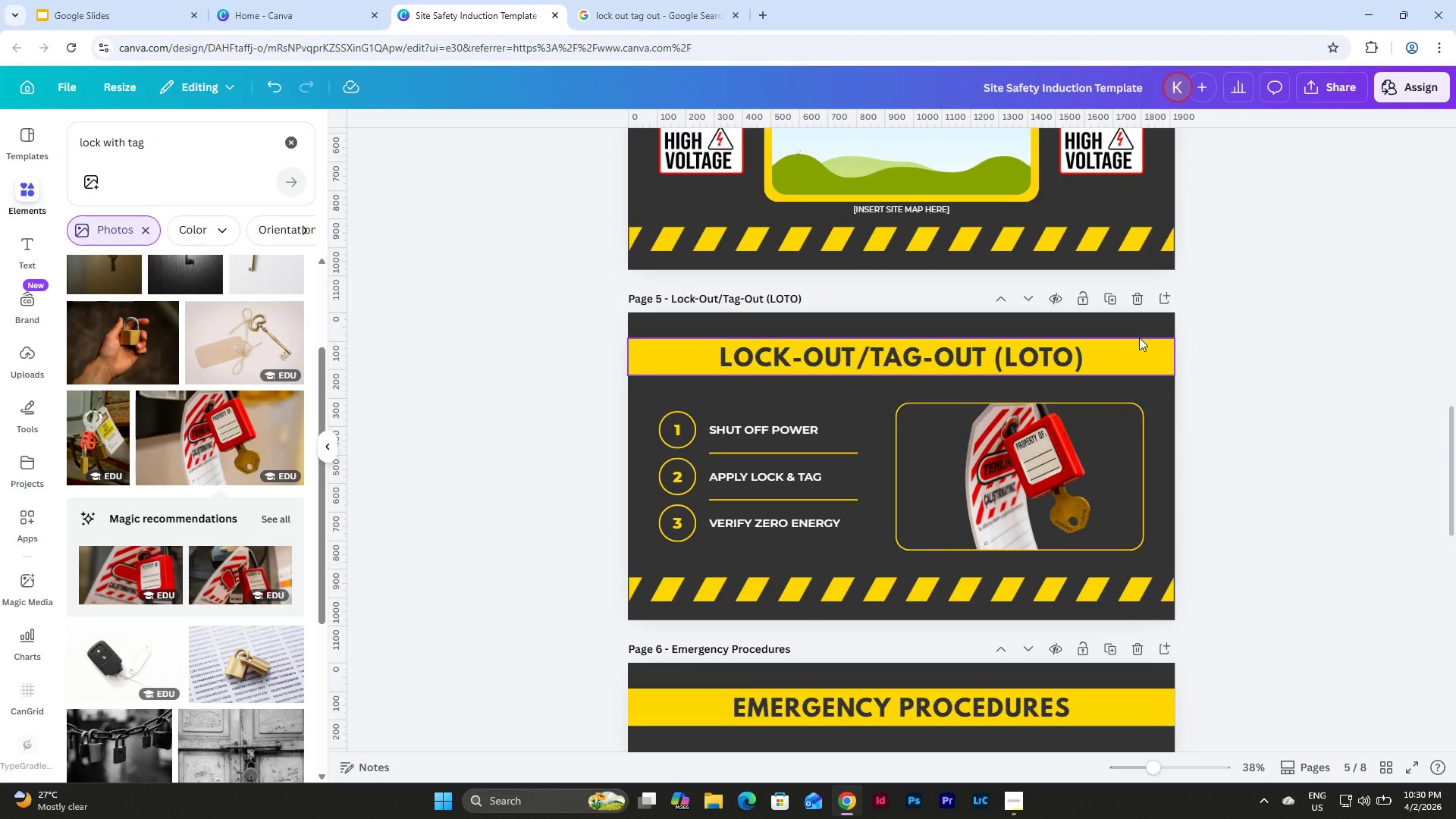 
scroll: coordinate [1185, 408], scroll_direction: down, amount: 4.0
 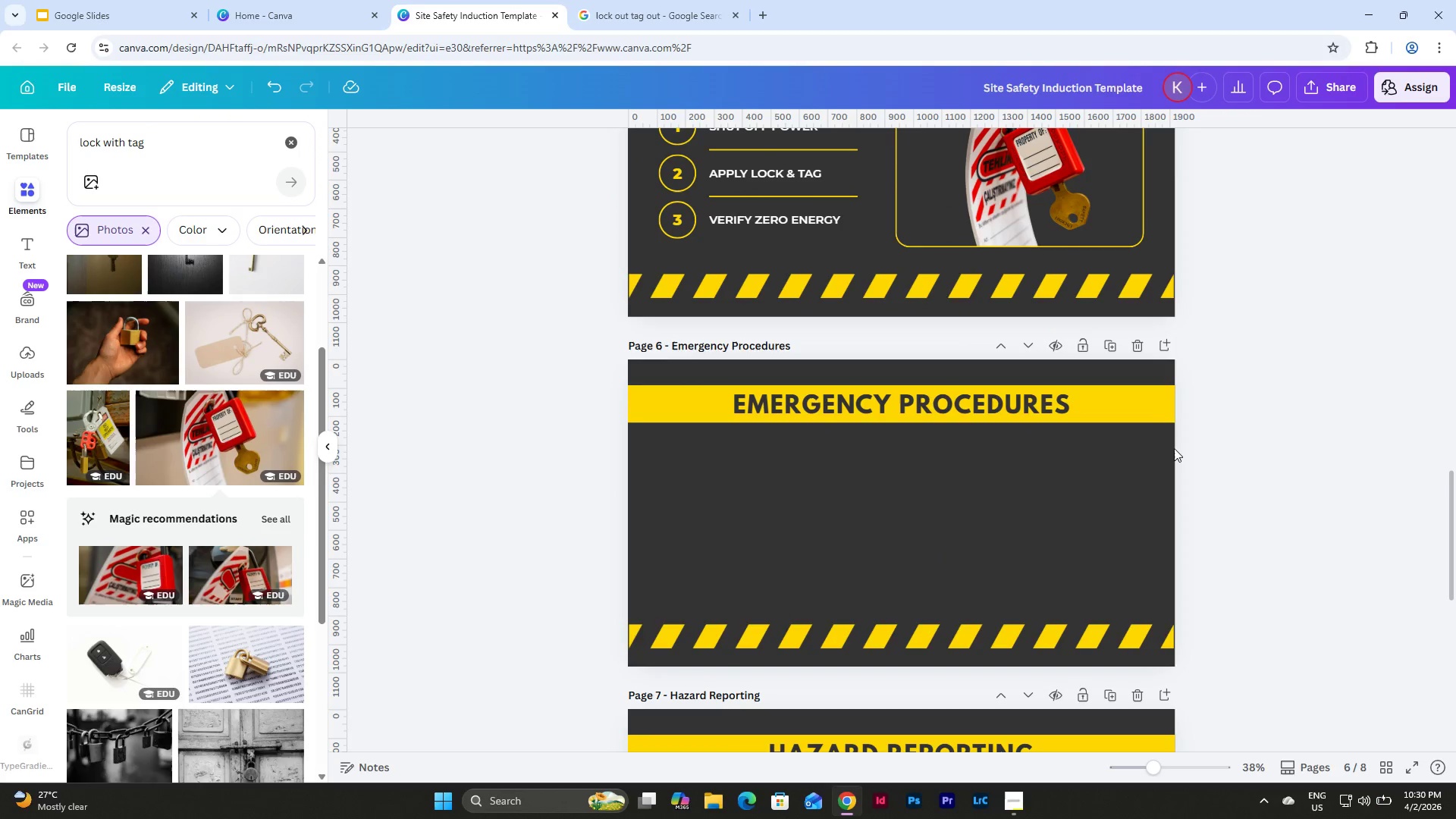 
left_click([1018, 801])